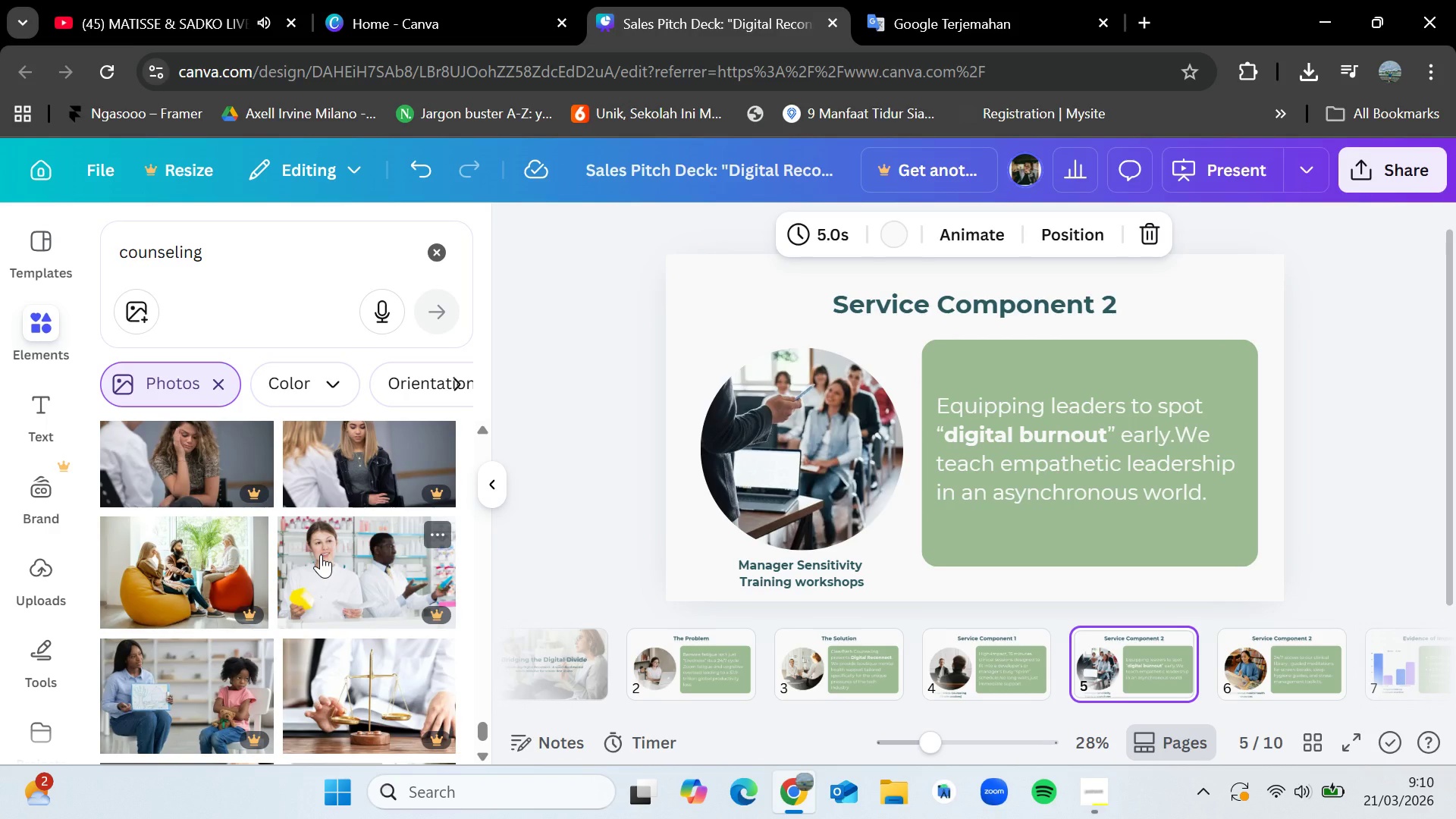 
scroll: coordinate [321, 554], scroll_direction: down, amount: 2.0
 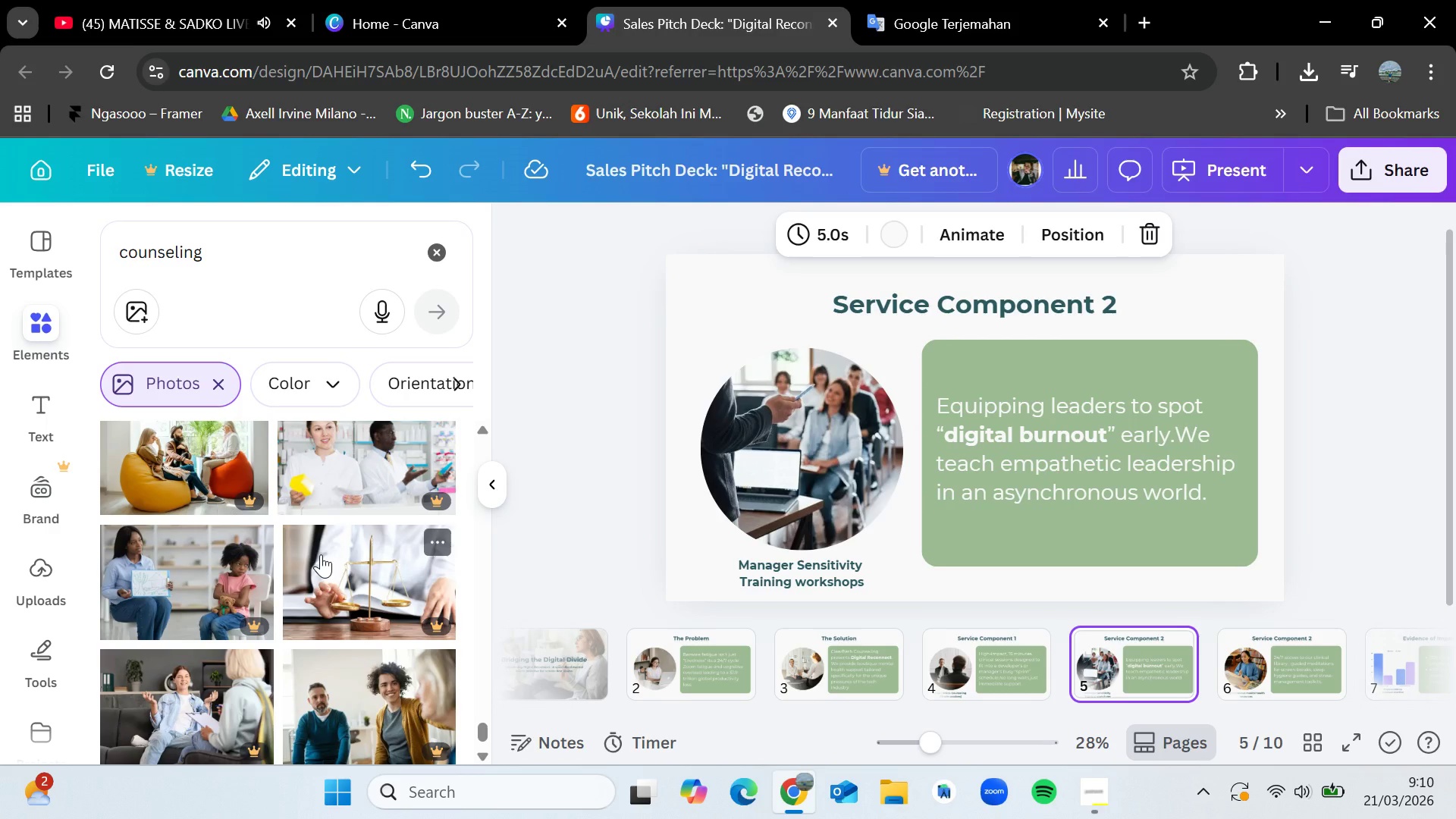 
wait(15.06)
 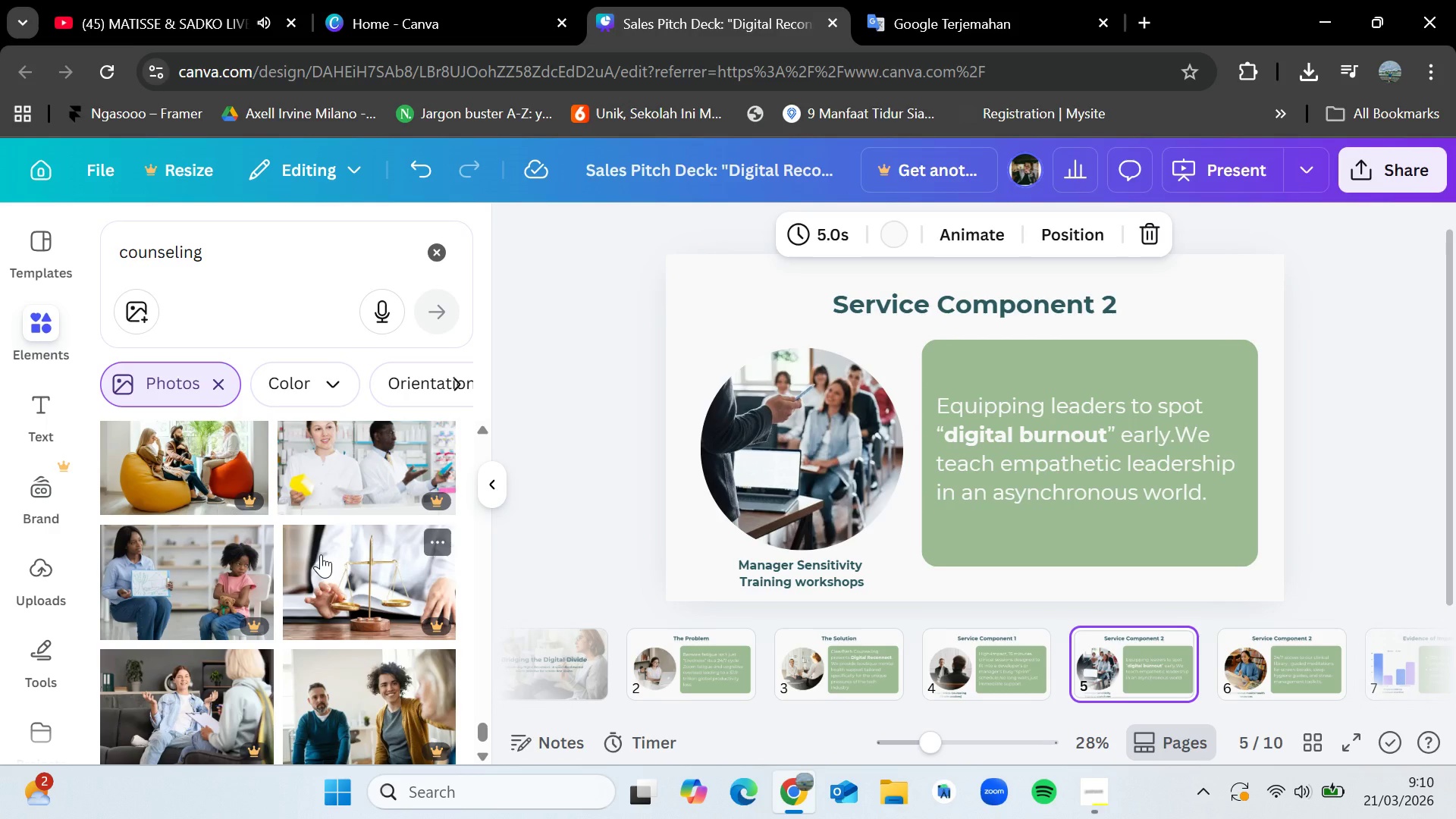 
scroll: coordinate [321, 554], scroll_direction: down, amount: 1.0
 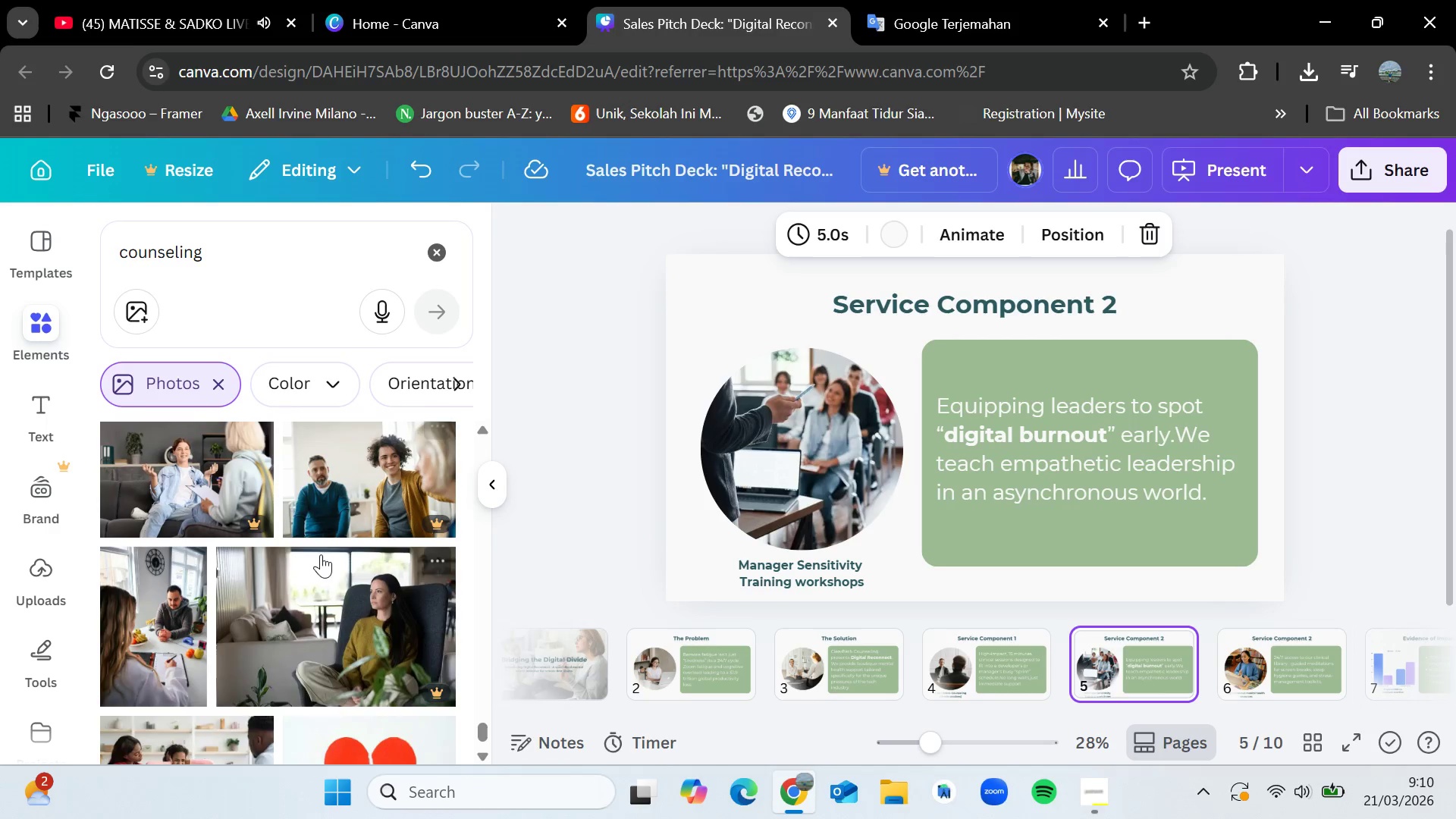 
scroll: coordinate [321, 554], scroll_direction: up, amount: 1.0
 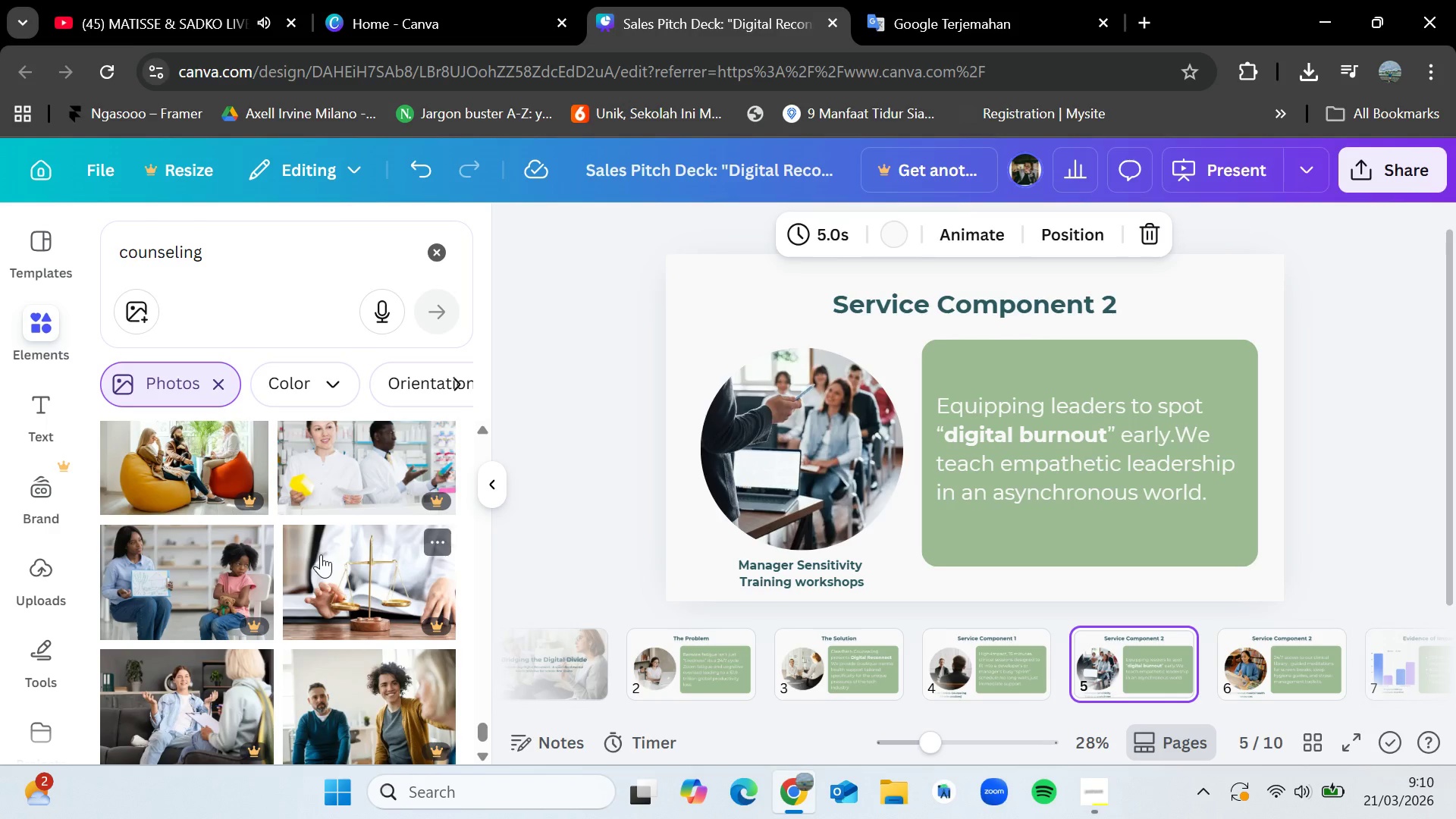 
scroll: coordinate [321, 554], scroll_direction: down, amount: 11.0
 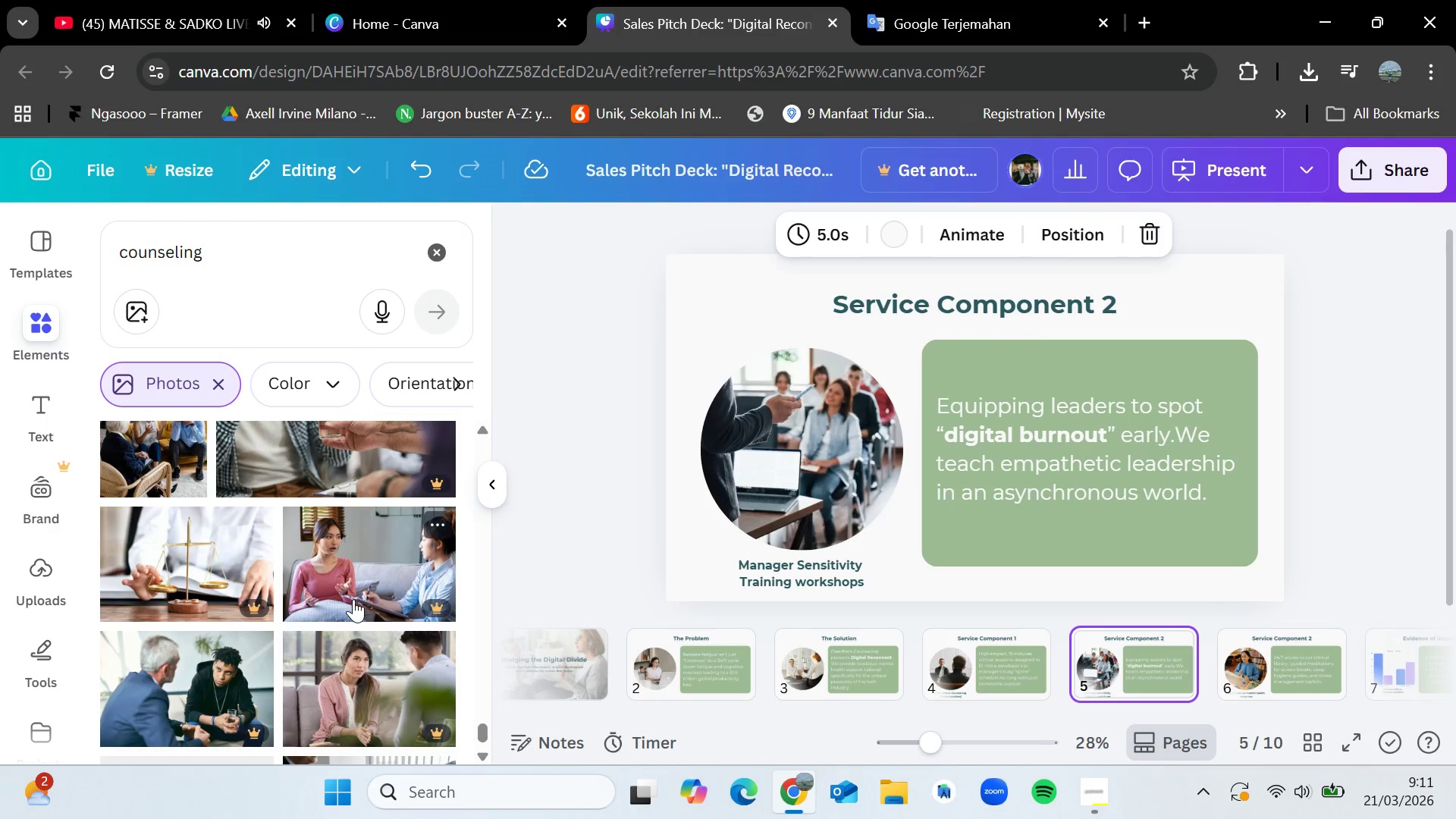 
scroll: coordinate [356, 598], scroll_direction: down, amount: 5.0
 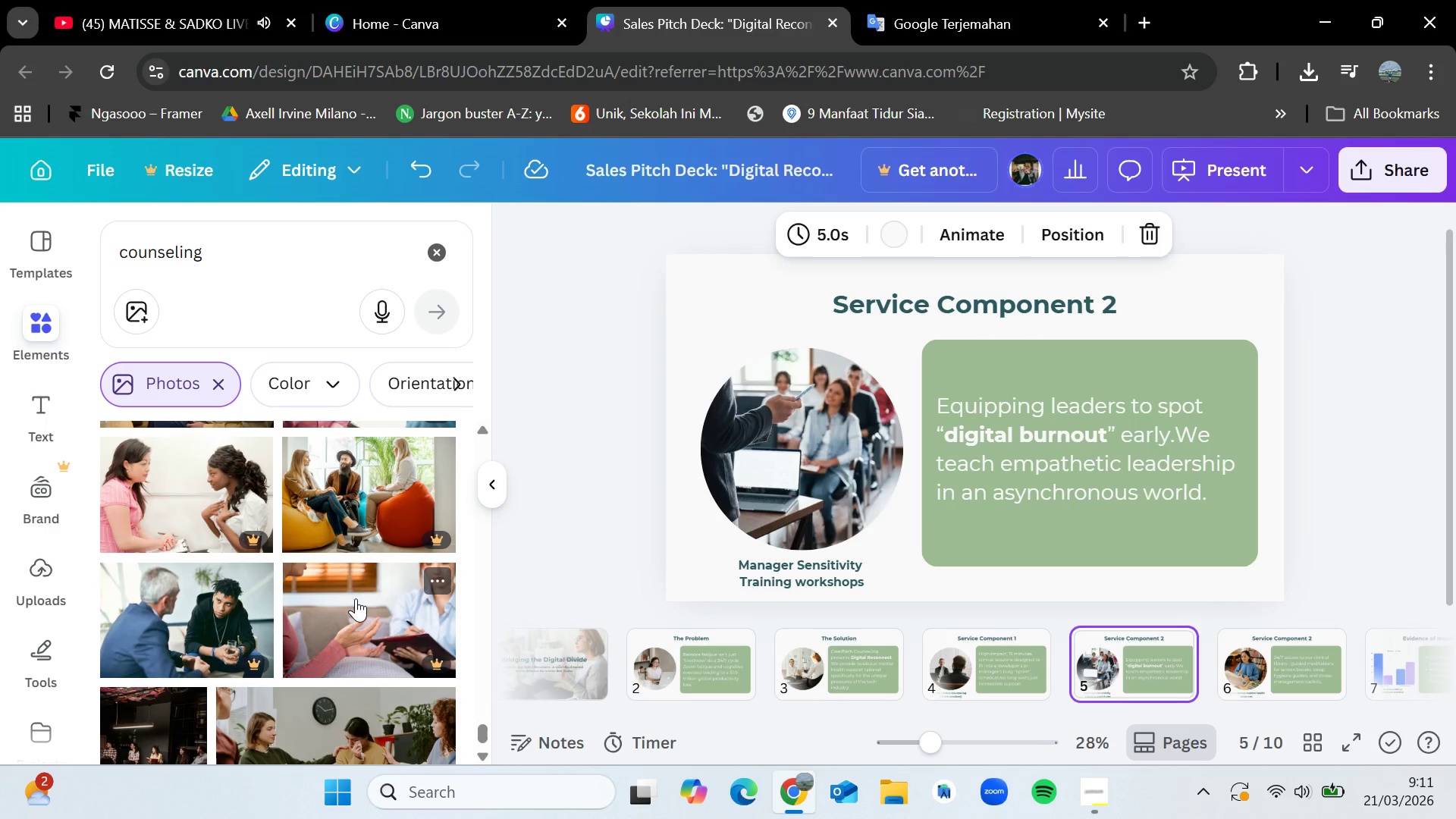 
scroll: coordinate [358, 595], scroll_direction: up, amount: 6.0
 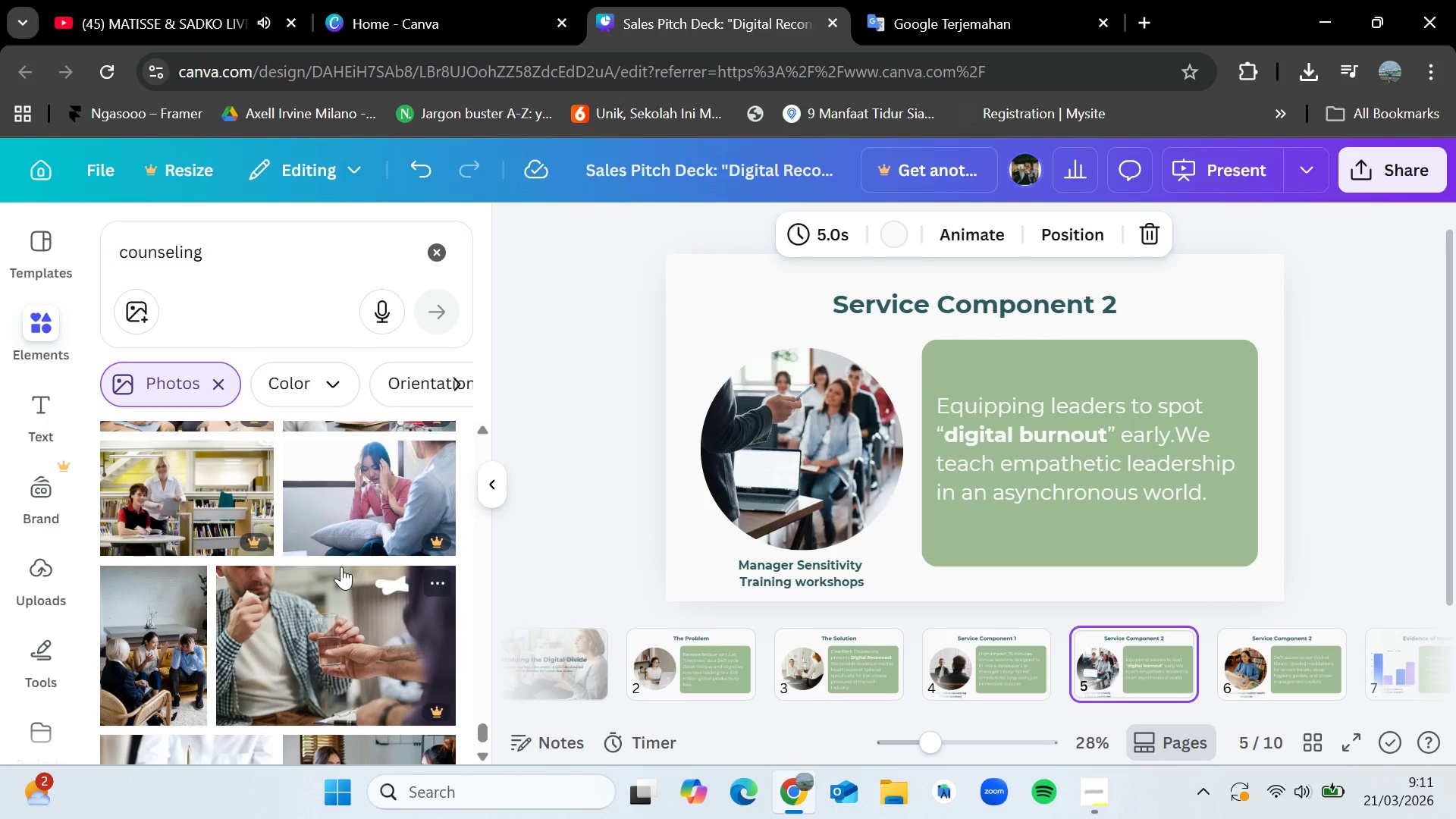 
wait(12.72)
 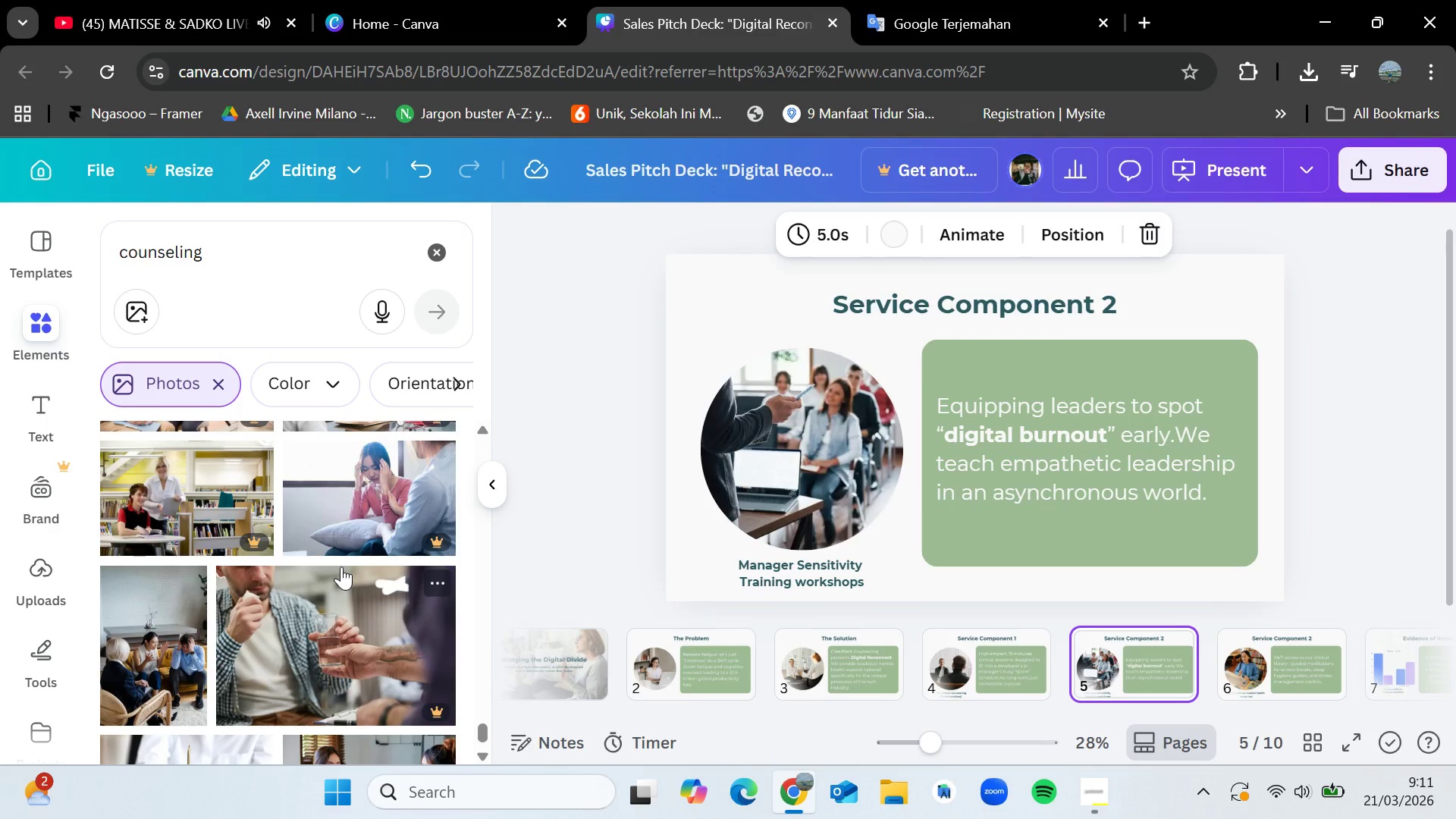 
scroll: coordinate [342, 567], scroll_direction: none, amount: 0.0
 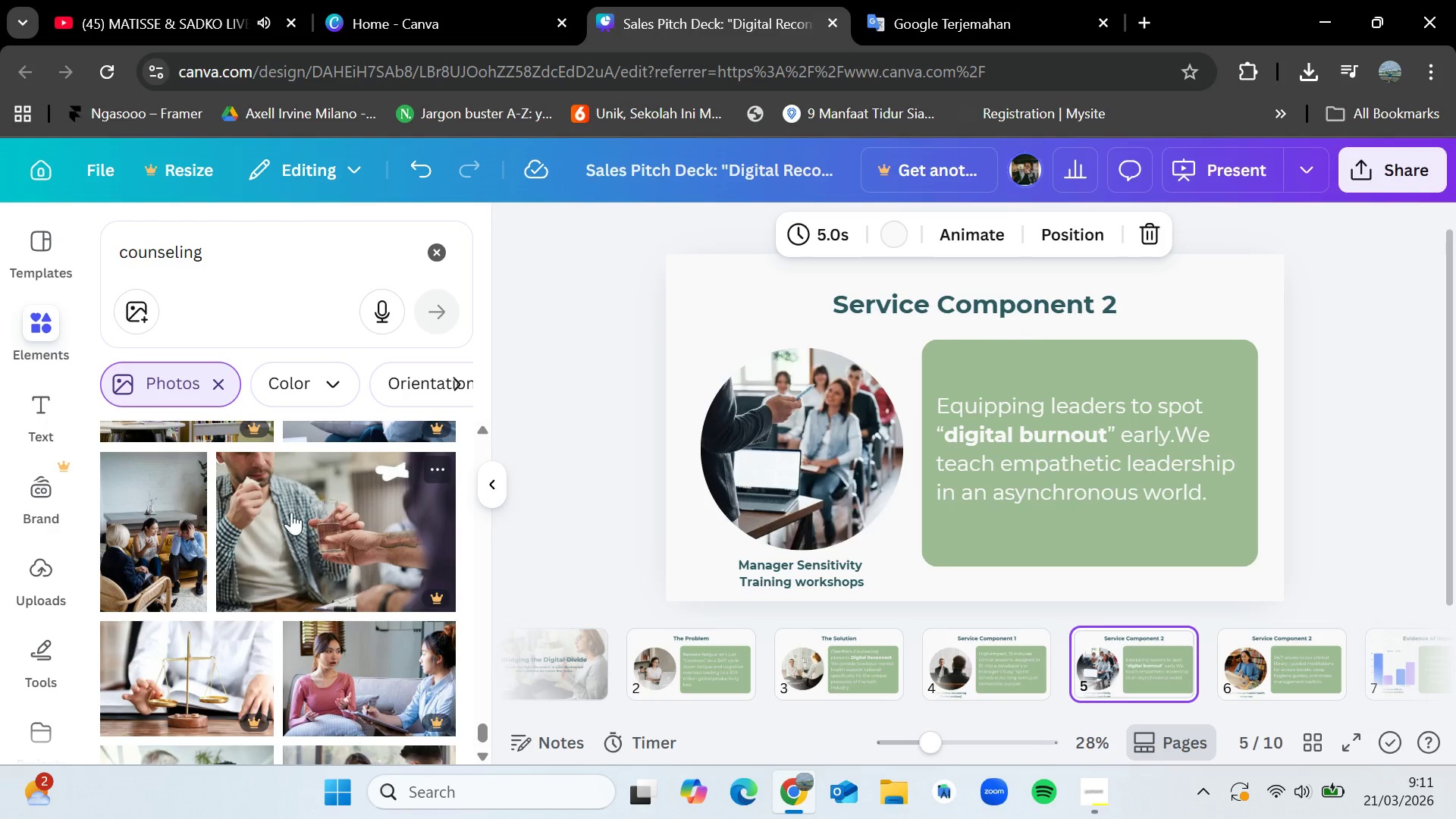 
scroll: coordinate [202, 493], scroll_direction: down, amount: 13.0
 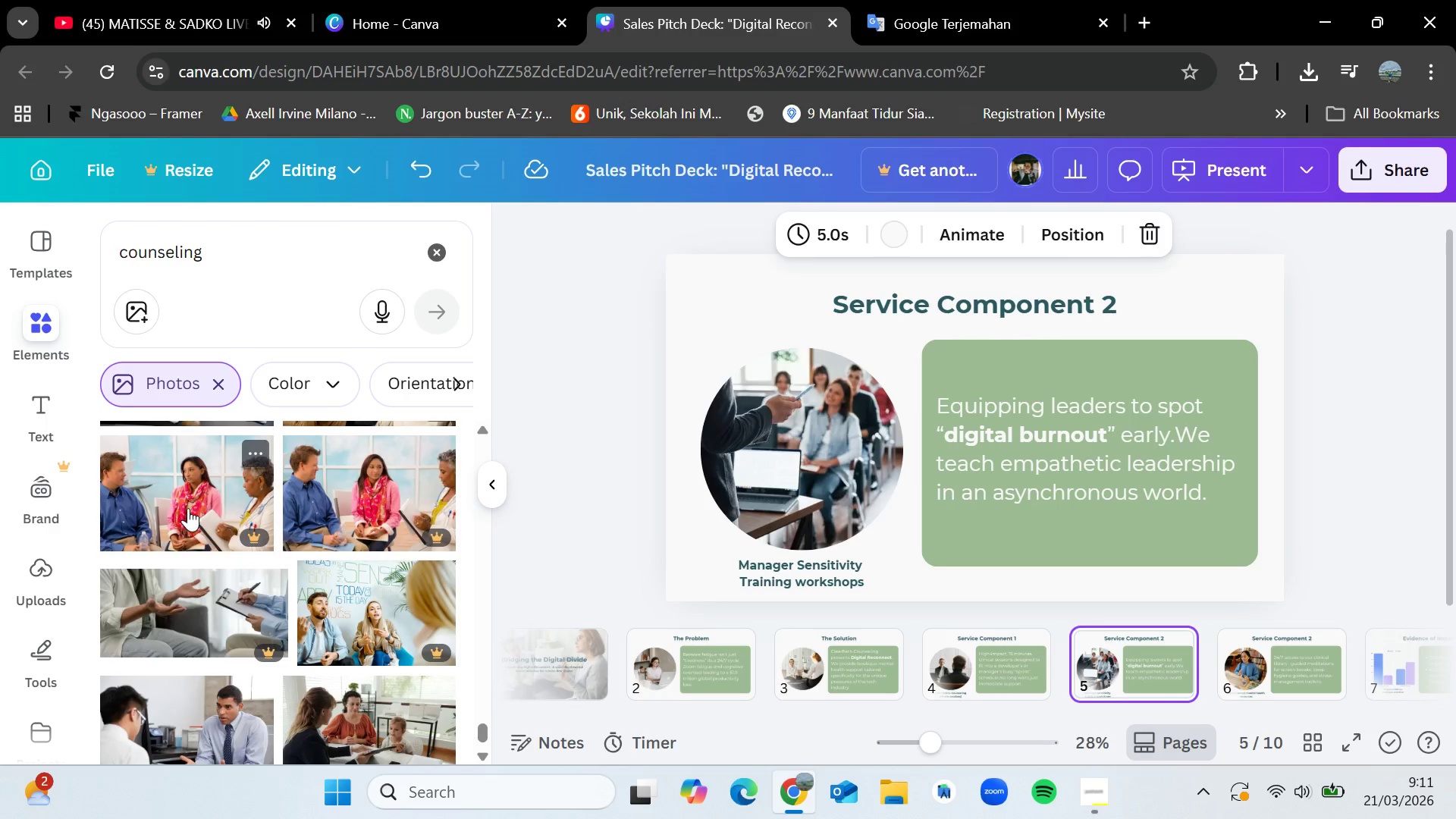 
scroll: coordinate [221, 560], scroll_direction: down, amount: 10.0
 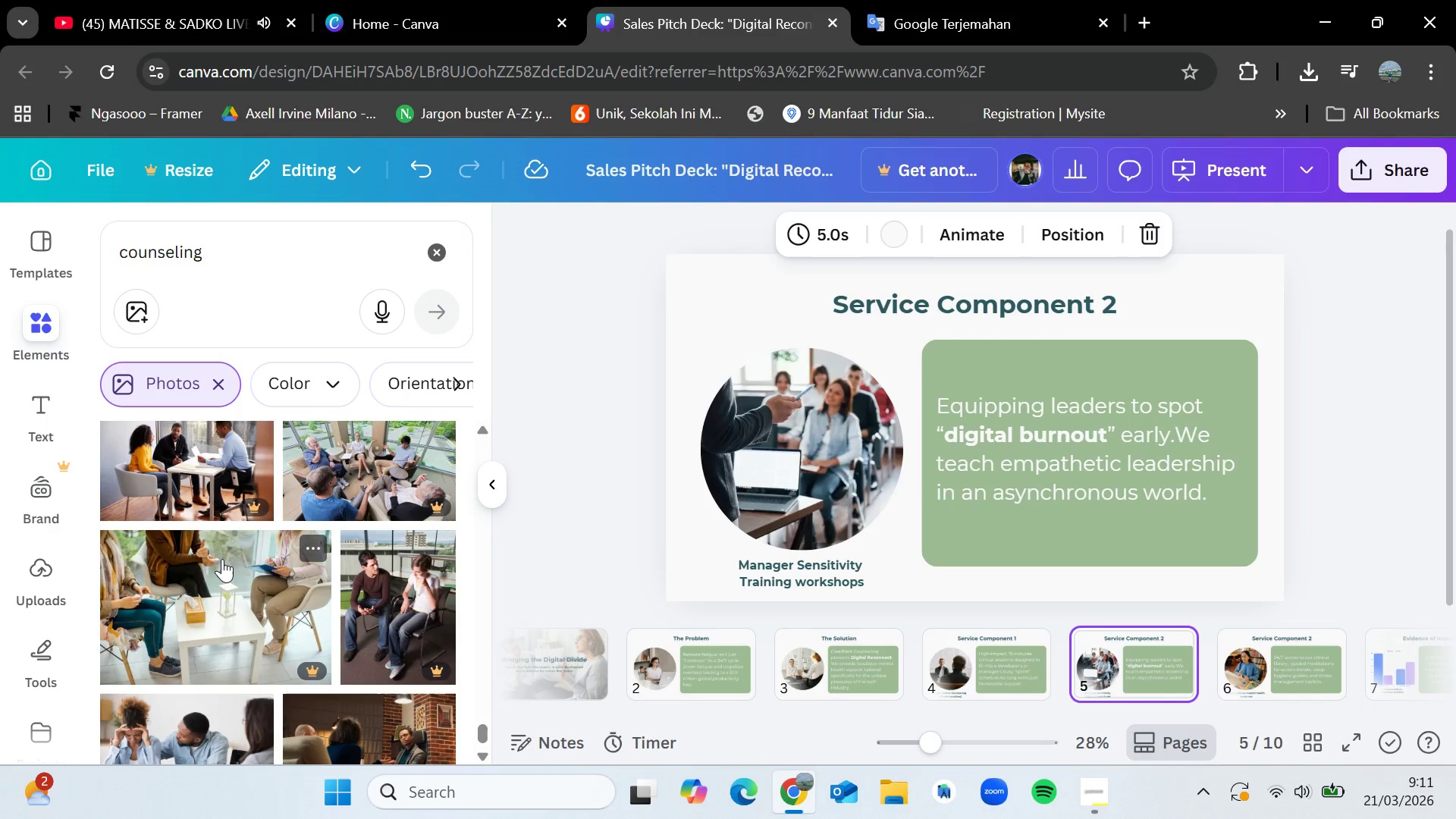 
scroll: coordinate [231, 535], scroll_direction: down, amount: 5.0
 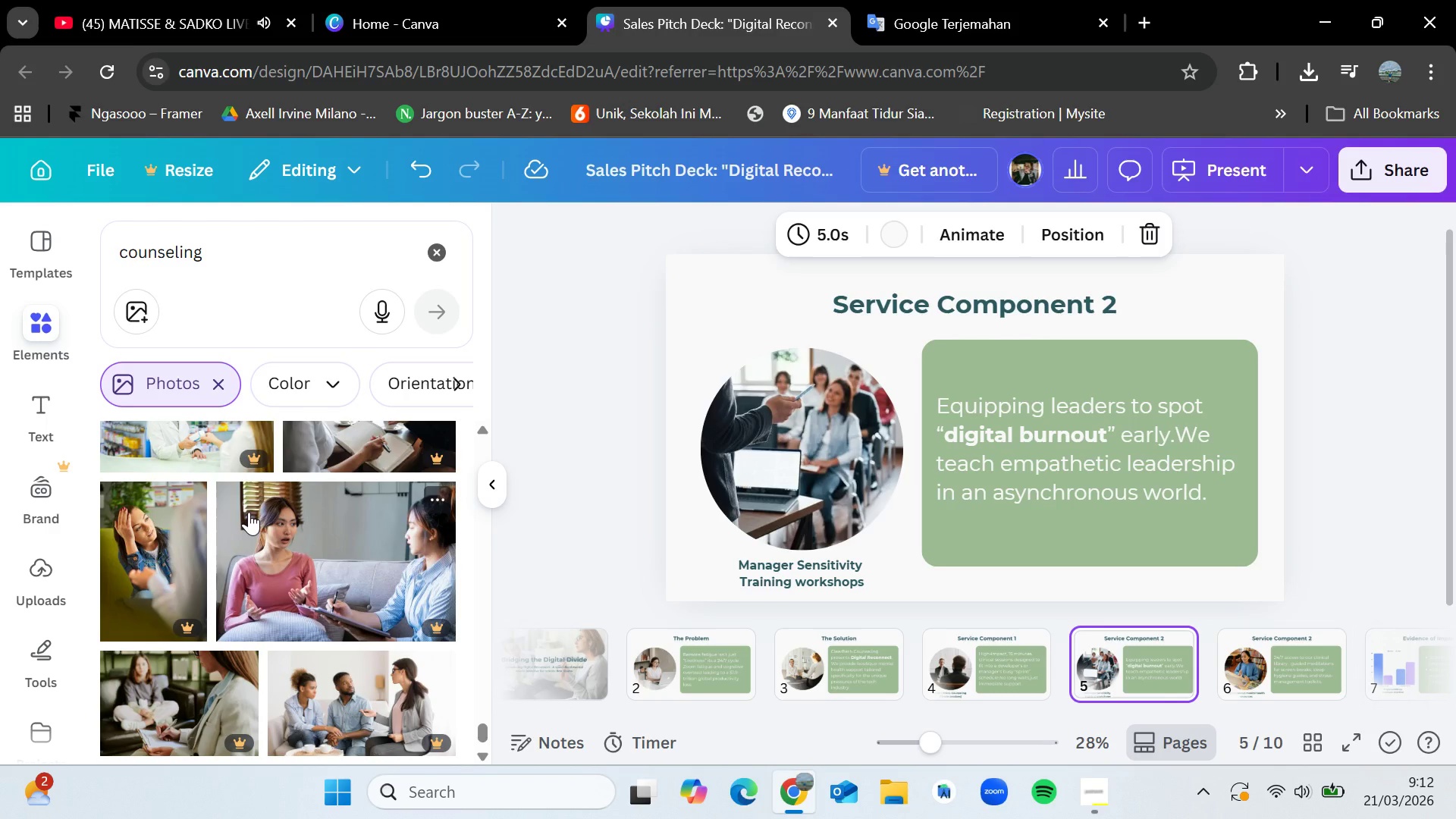 
wait(10.72)
 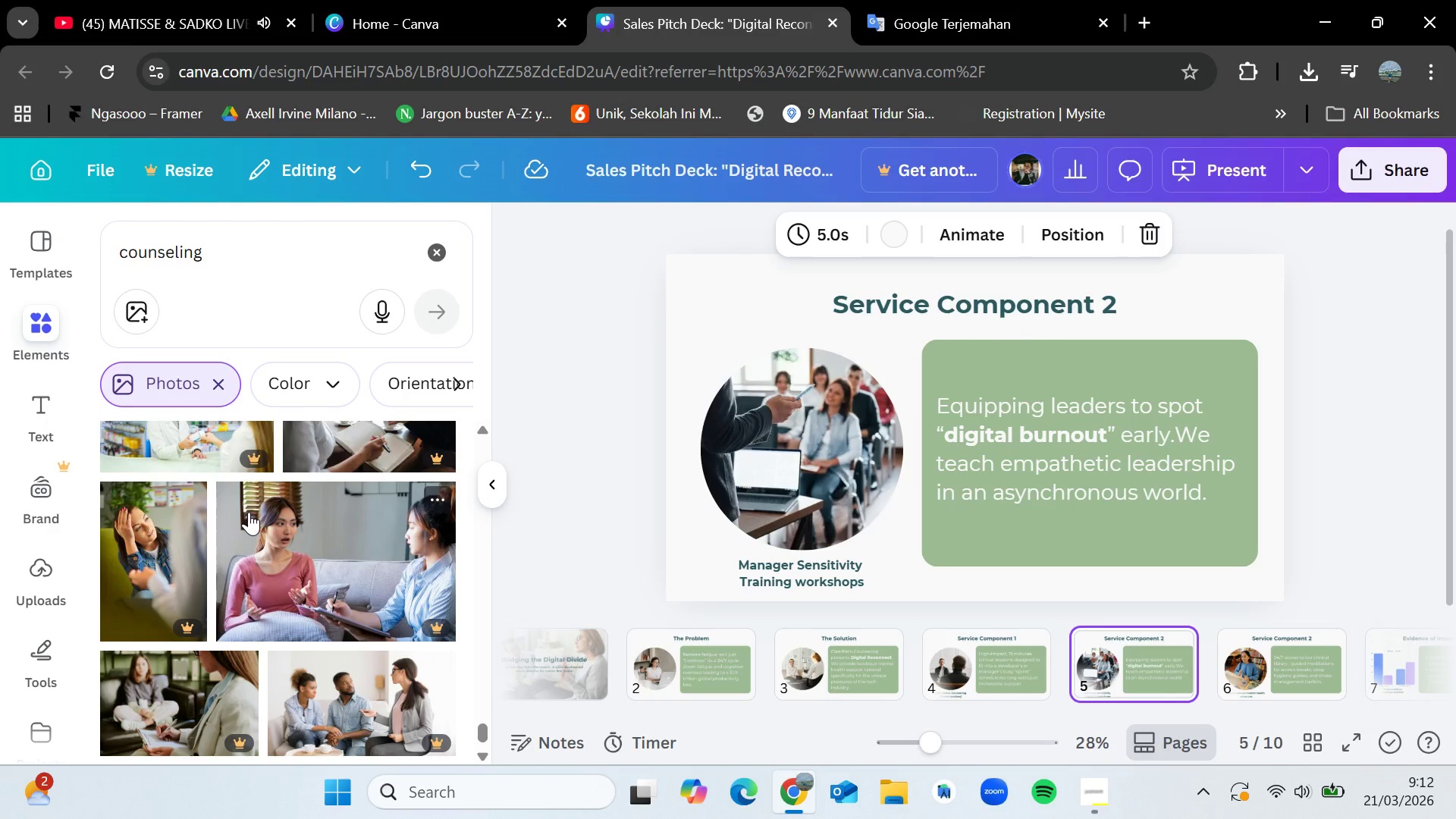 
scroll: coordinate [265, 561], scroll_direction: down, amount: 2.0
 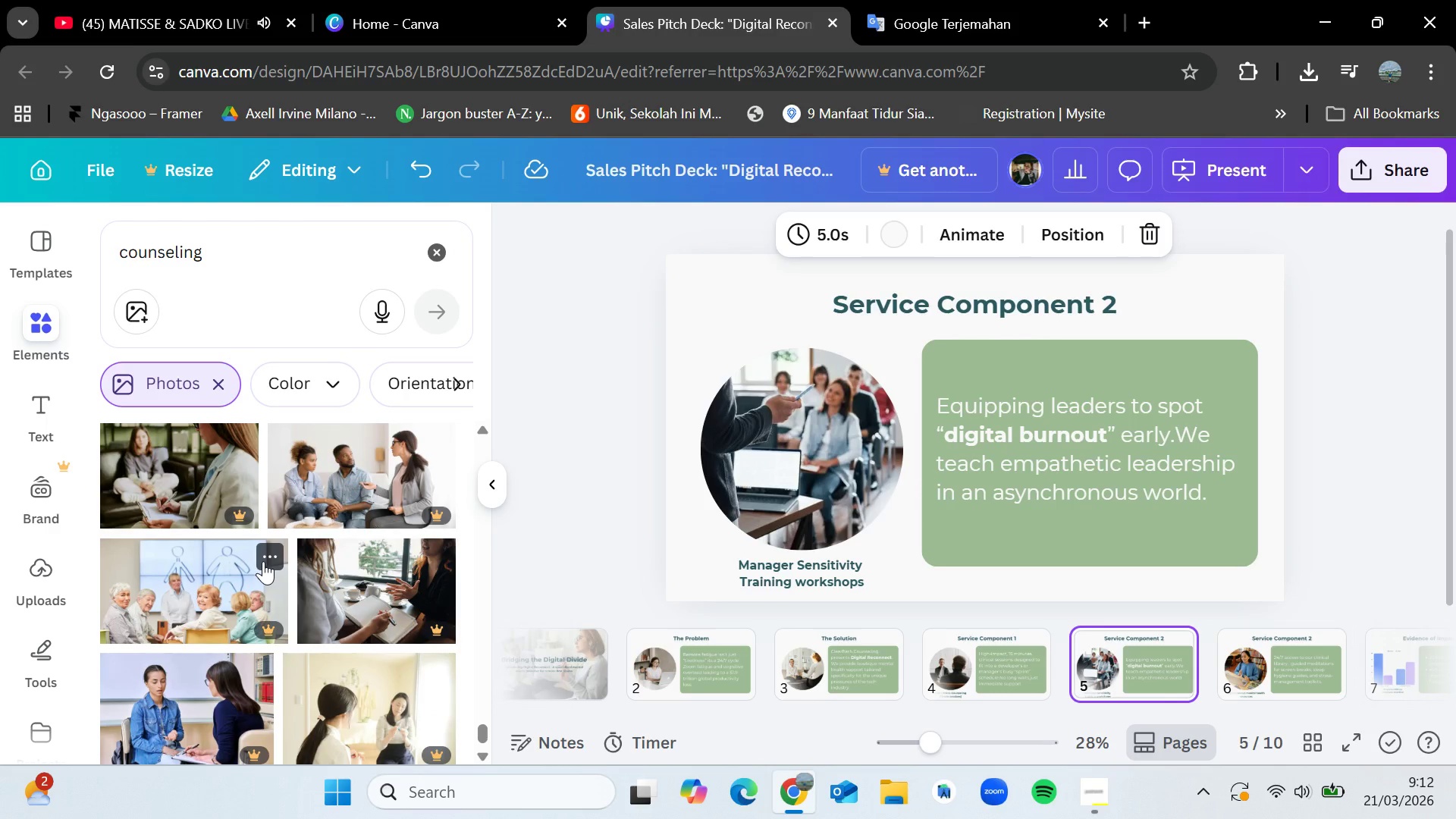 
scroll: coordinate [262, 539], scroll_direction: up, amount: 6.0
 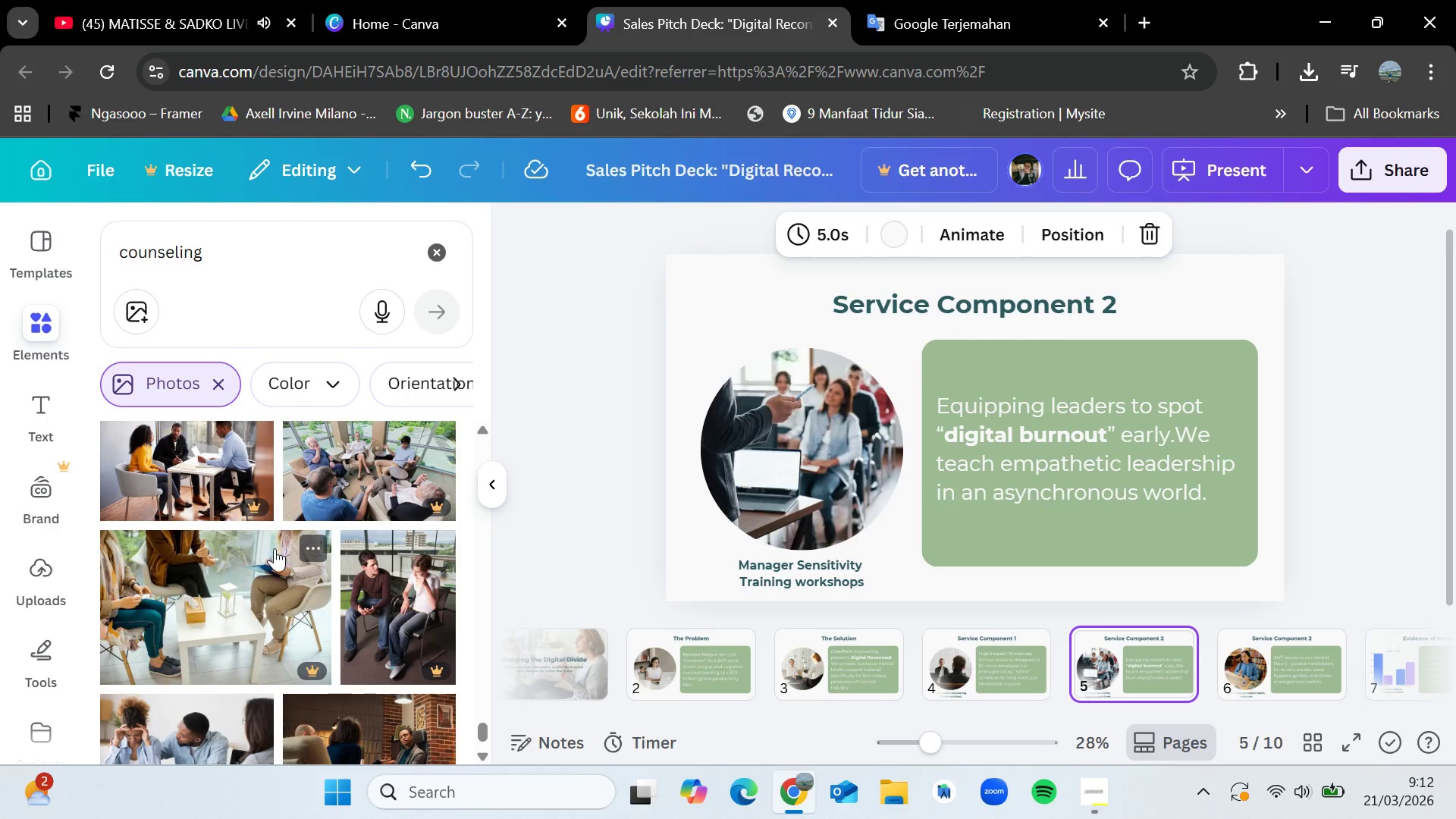 
scroll: coordinate [265, 542], scroll_direction: down, amount: 11.0
 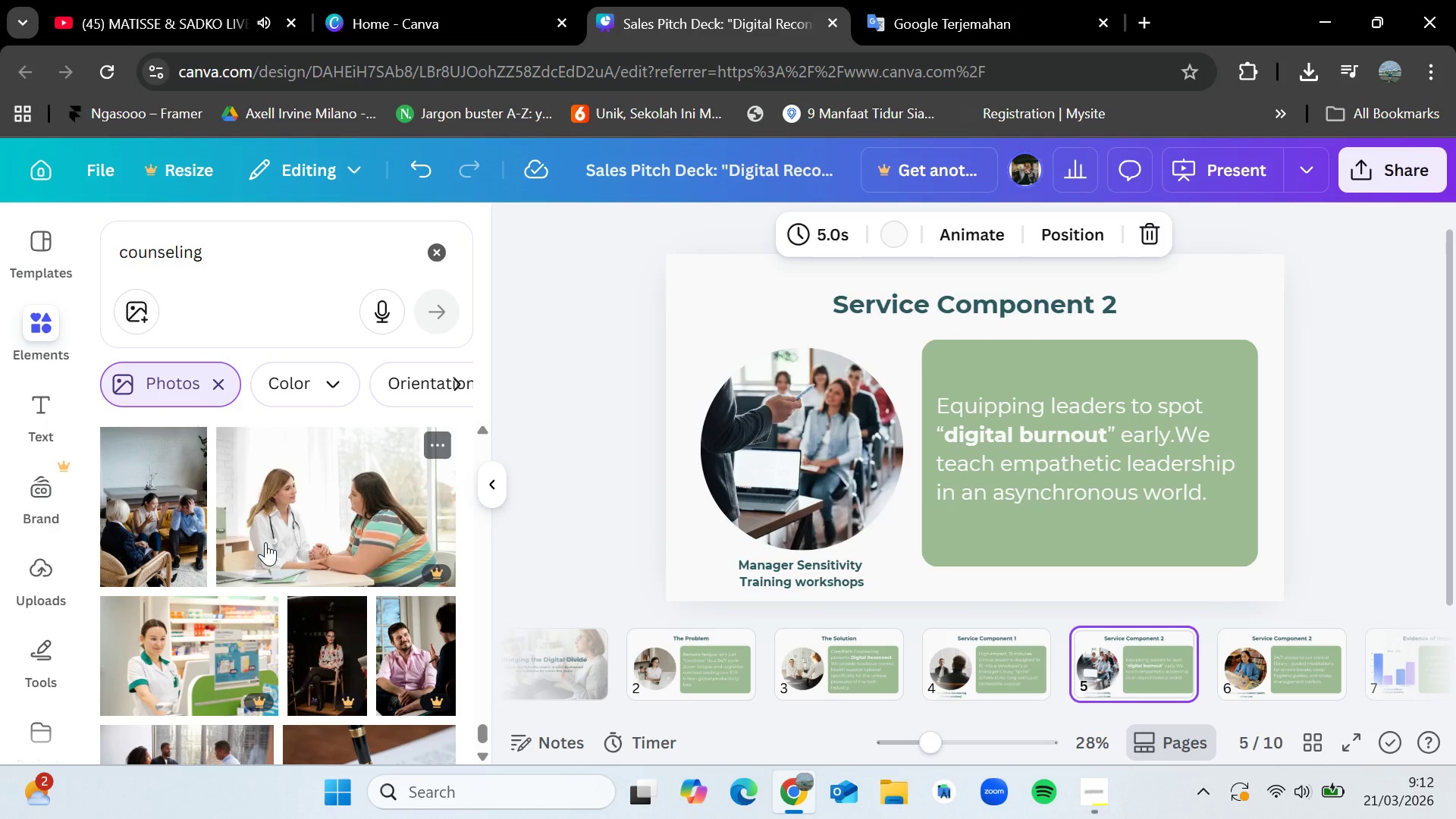 
wait(11.66)
 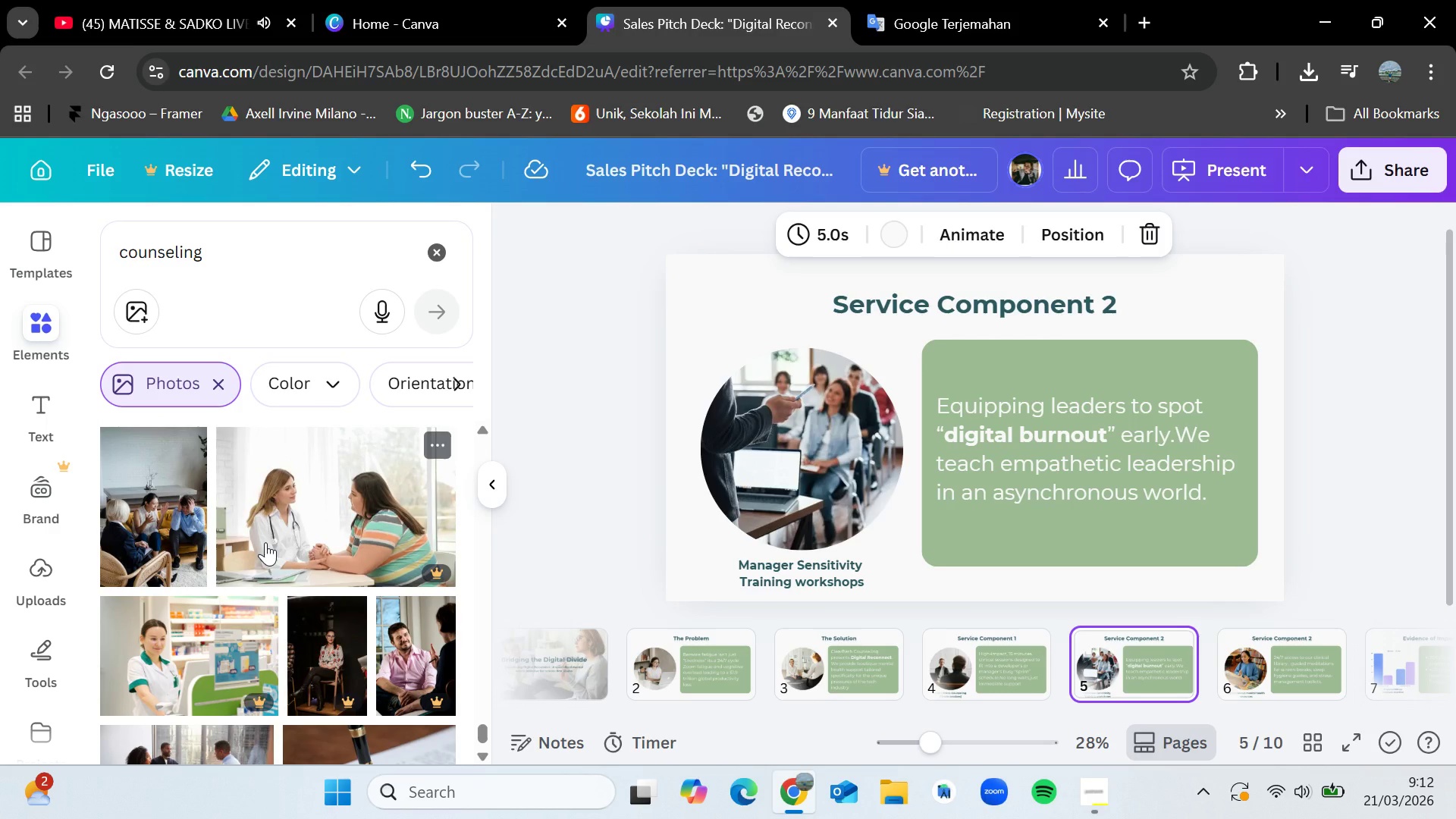 
scroll: coordinate [265, 542], scroll_direction: down, amount: 6.0
 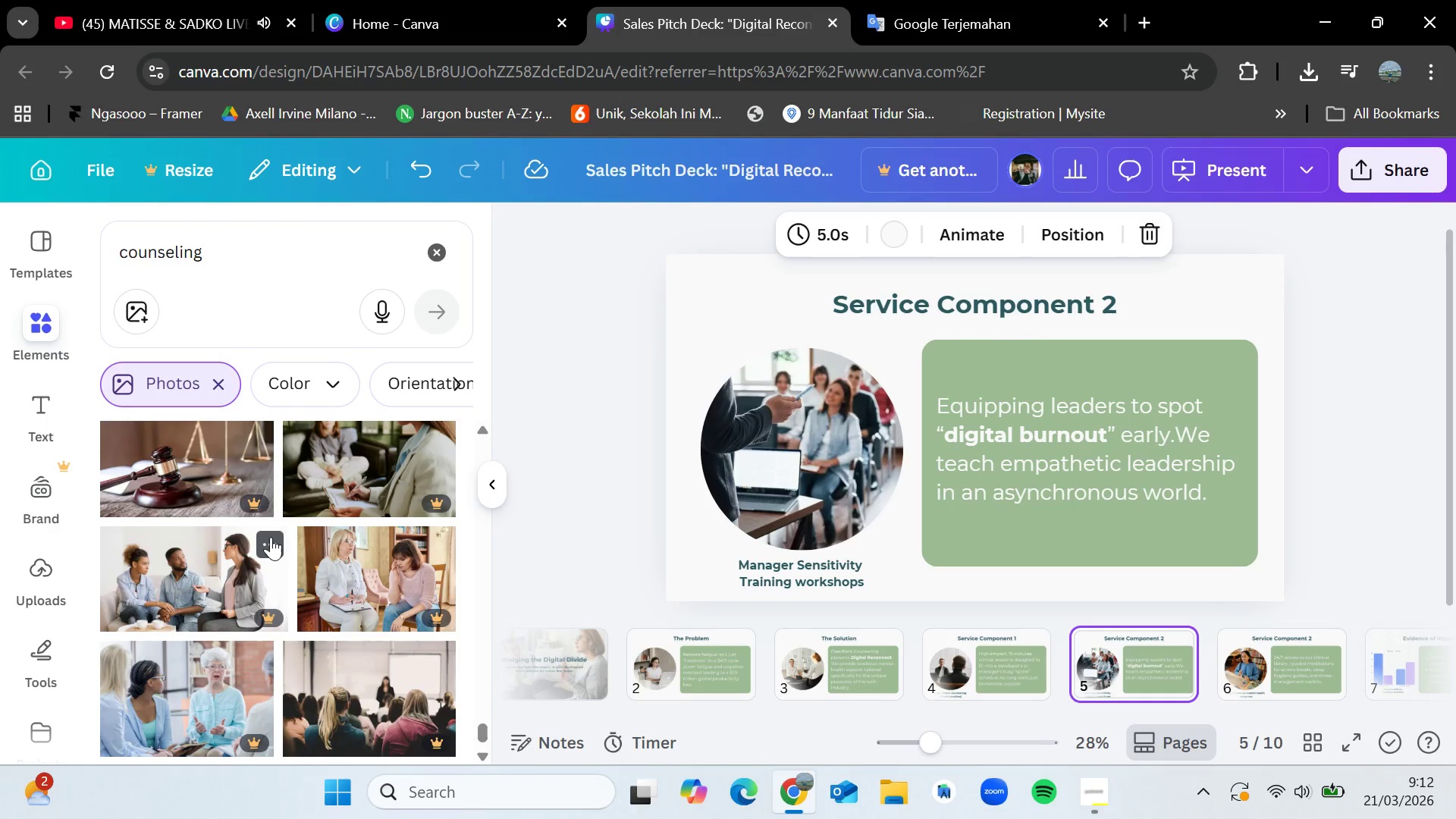 
wait(5.9)
 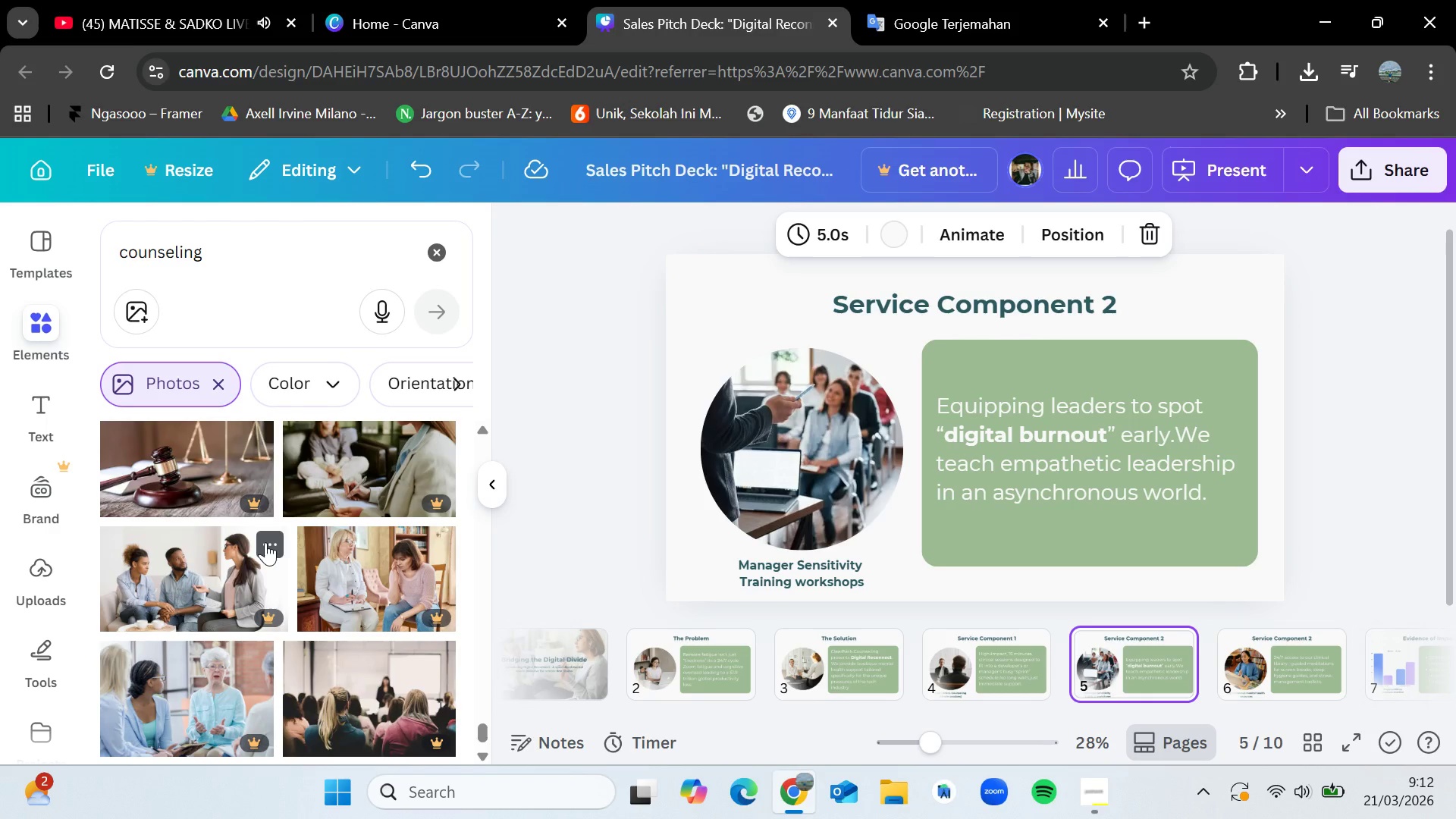 
scroll: coordinate [271, 529], scroll_direction: down, amount: 12.0
 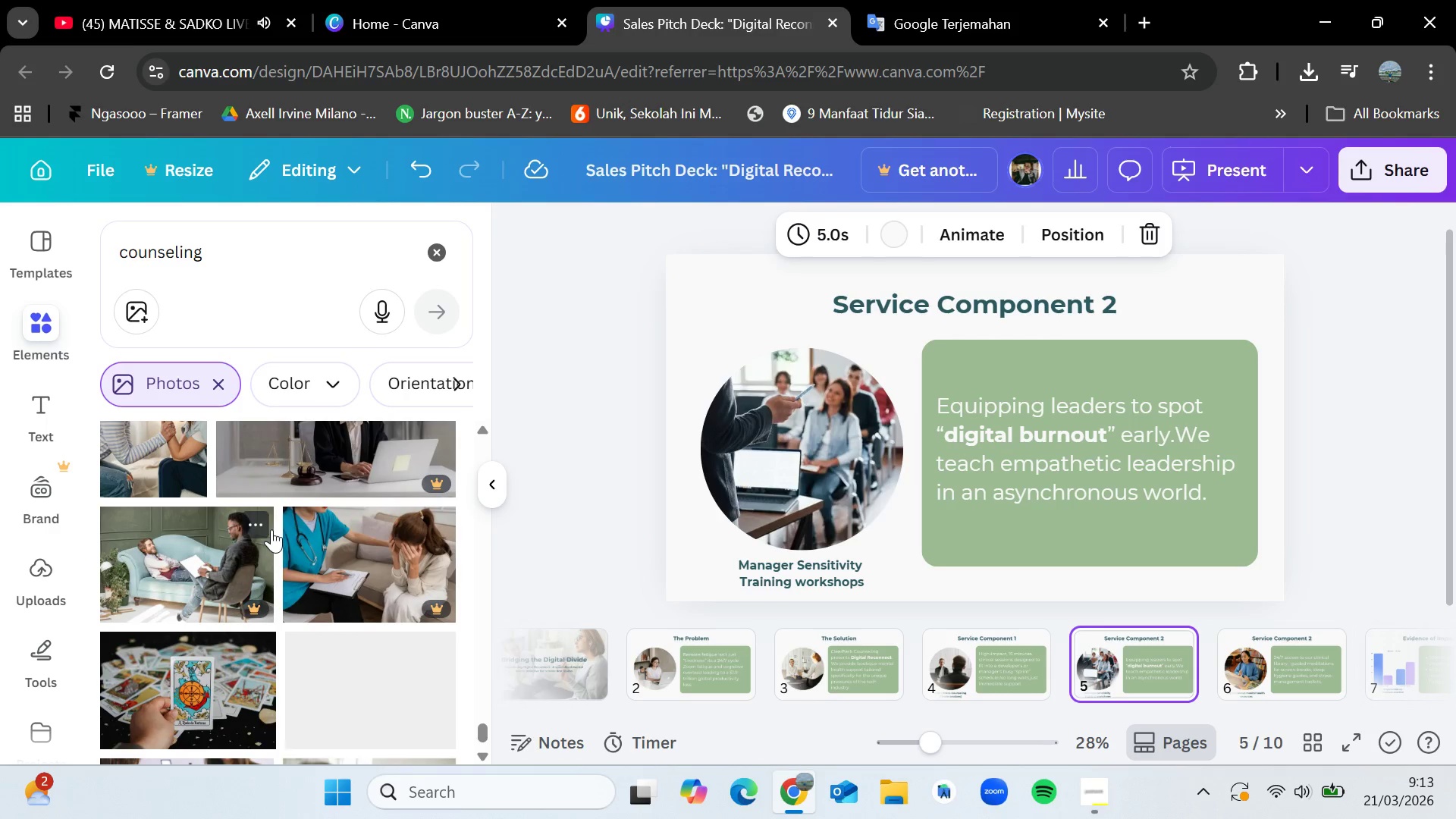 
scroll: coordinate [271, 529], scroll_direction: down, amount: 10.0
 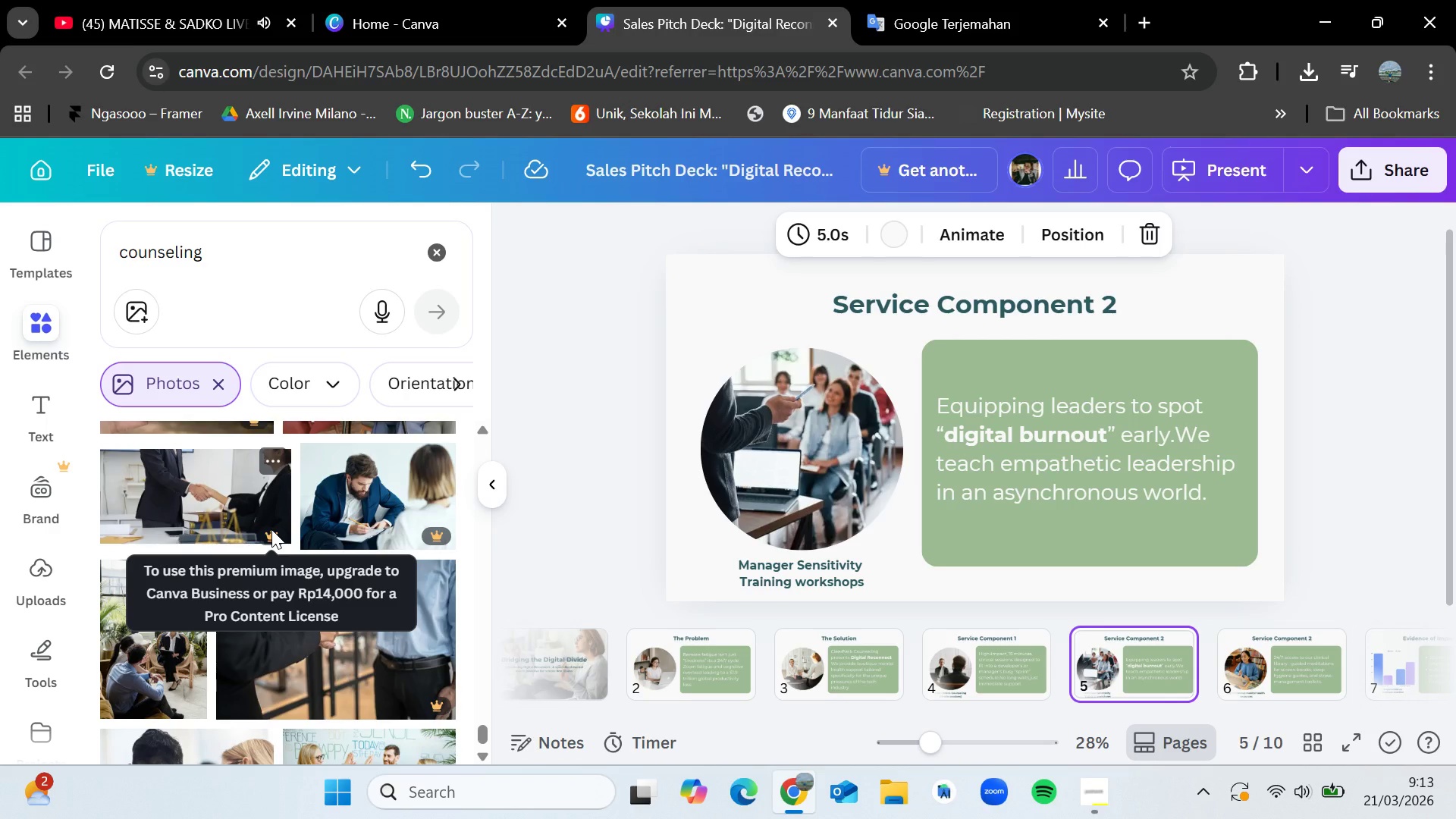 
wait(9.62)
 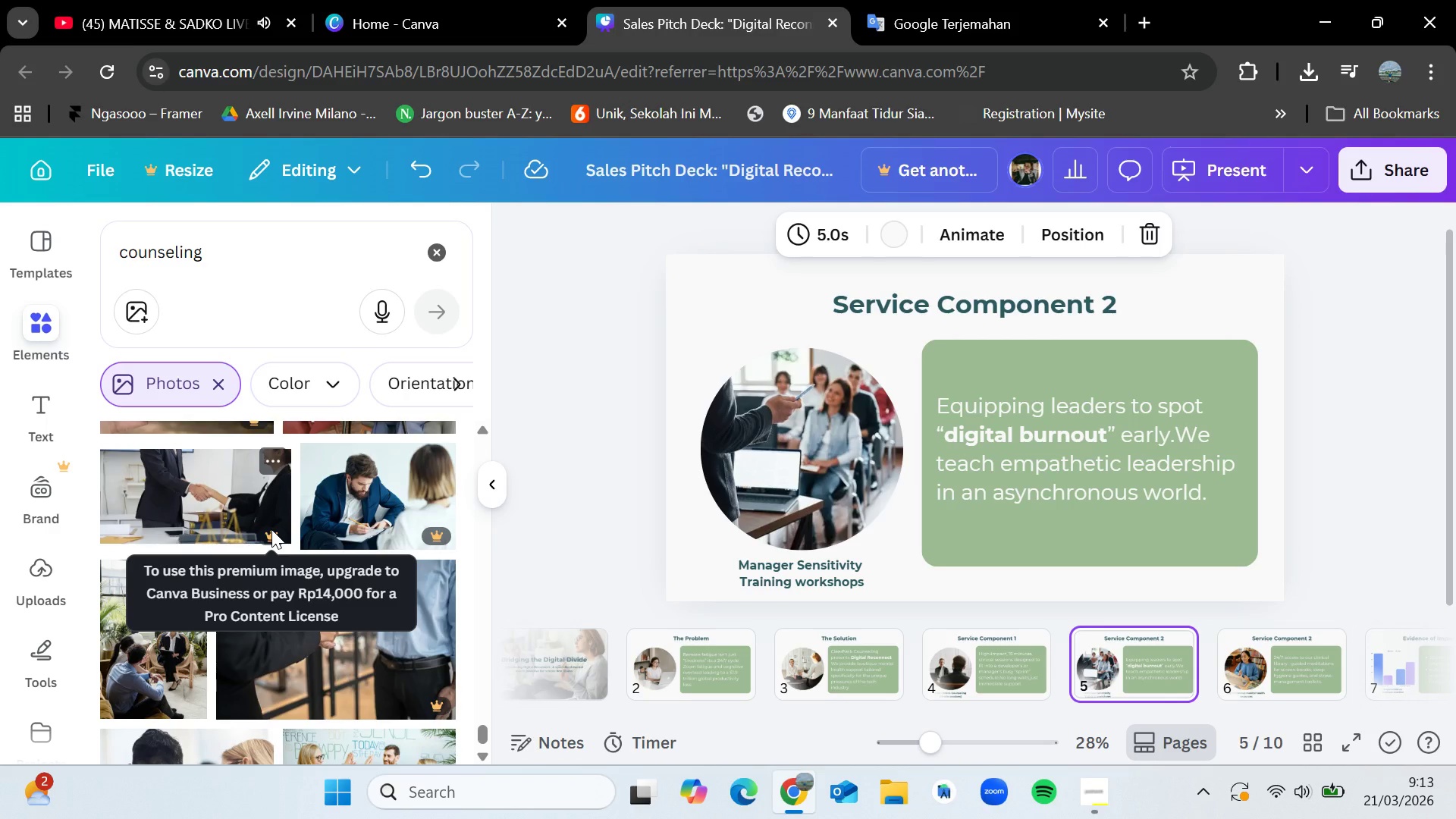 
scroll: coordinate [263, 537], scroll_direction: down, amount: 20.0
 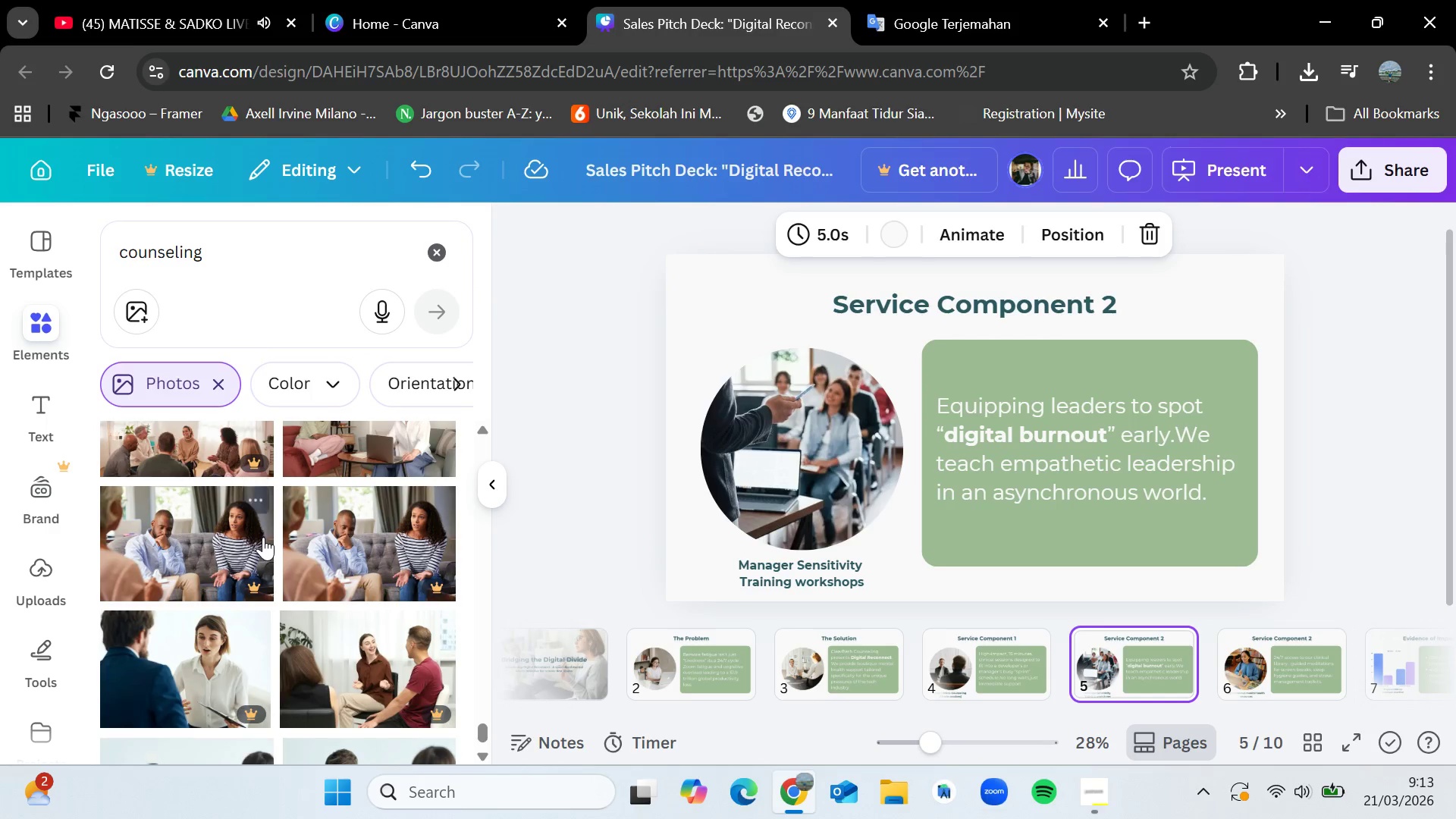 
scroll: coordinate [281, 528], scroll_direction: down, amount: 21.0
 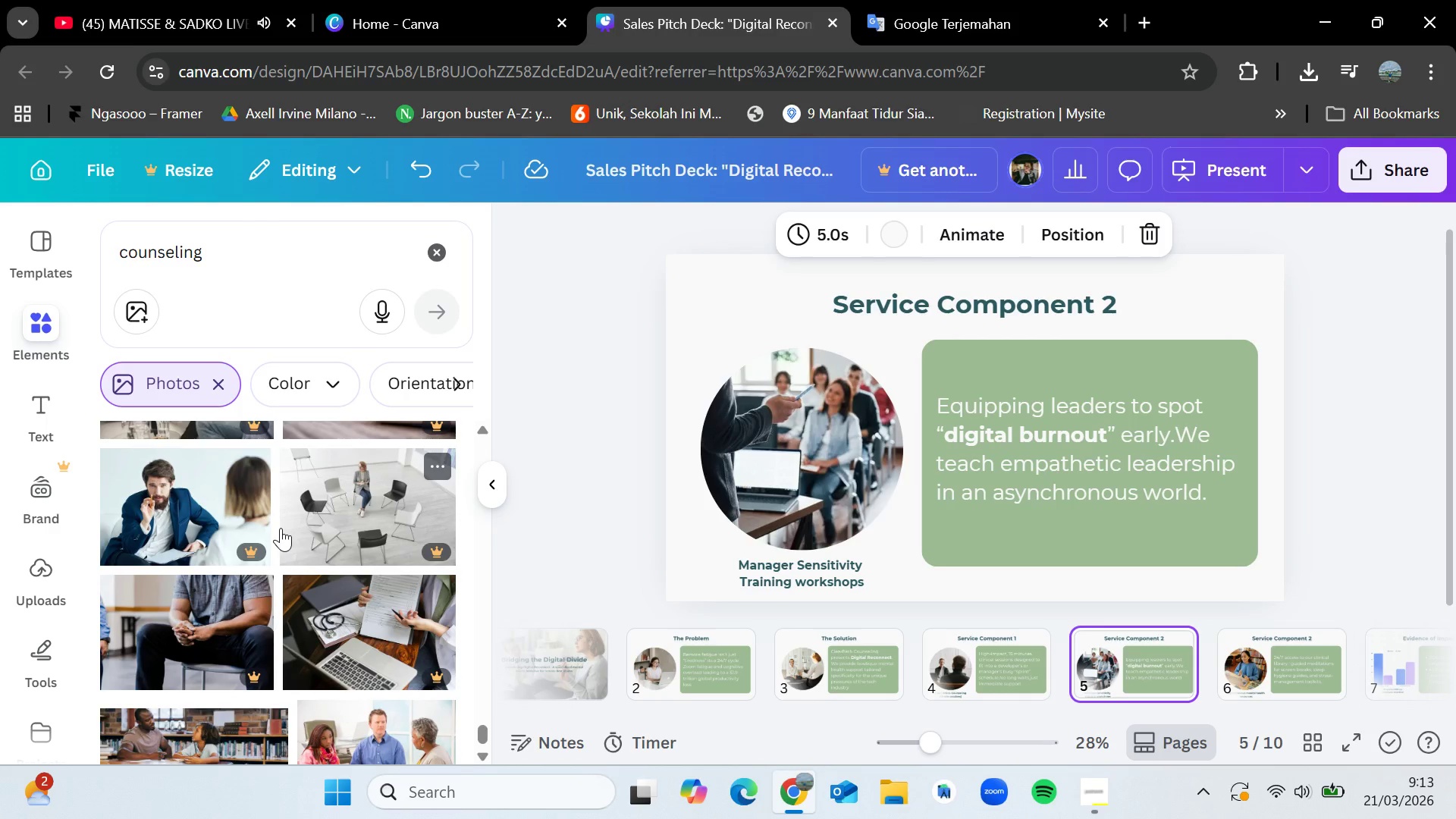 
scroll: coordinate [281, 528], scroll_direction: down, amount: 5.0
 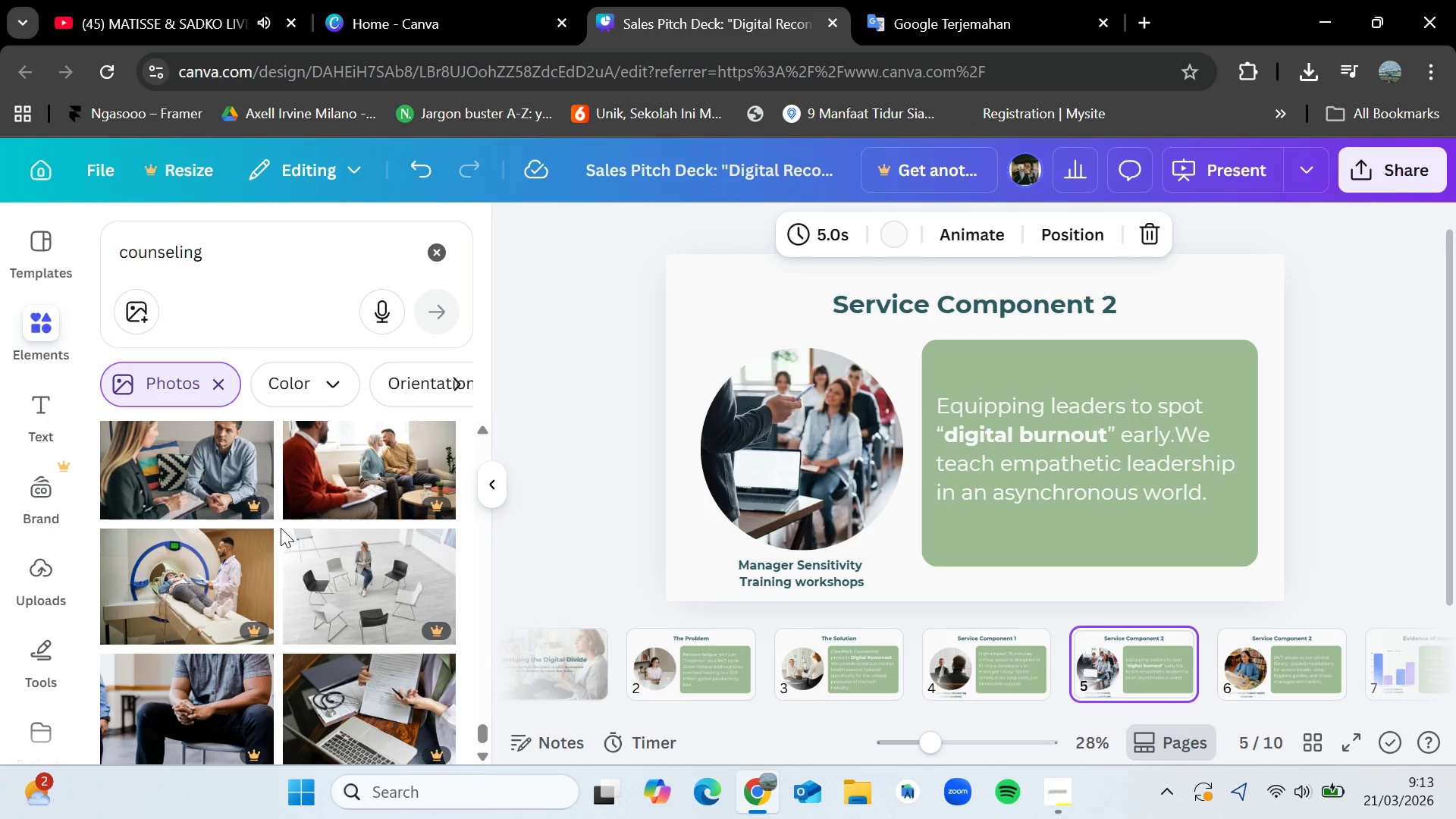 
scroll: coordinate [281, 528], scroll_direction: up, amount: 14.0
 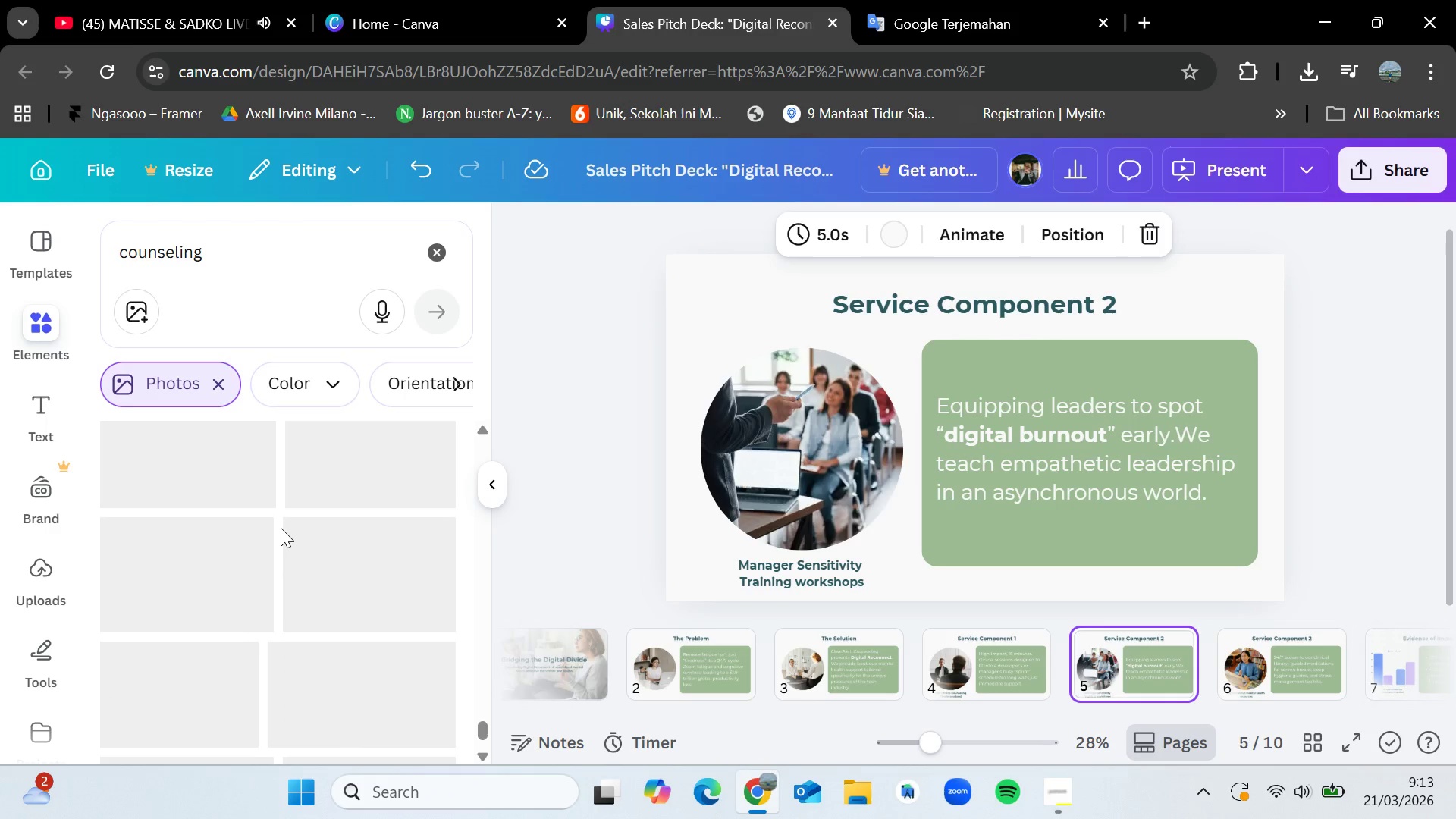 
scroll: coordinate [281, 528], scroll_direction: down, amount: 11.0
 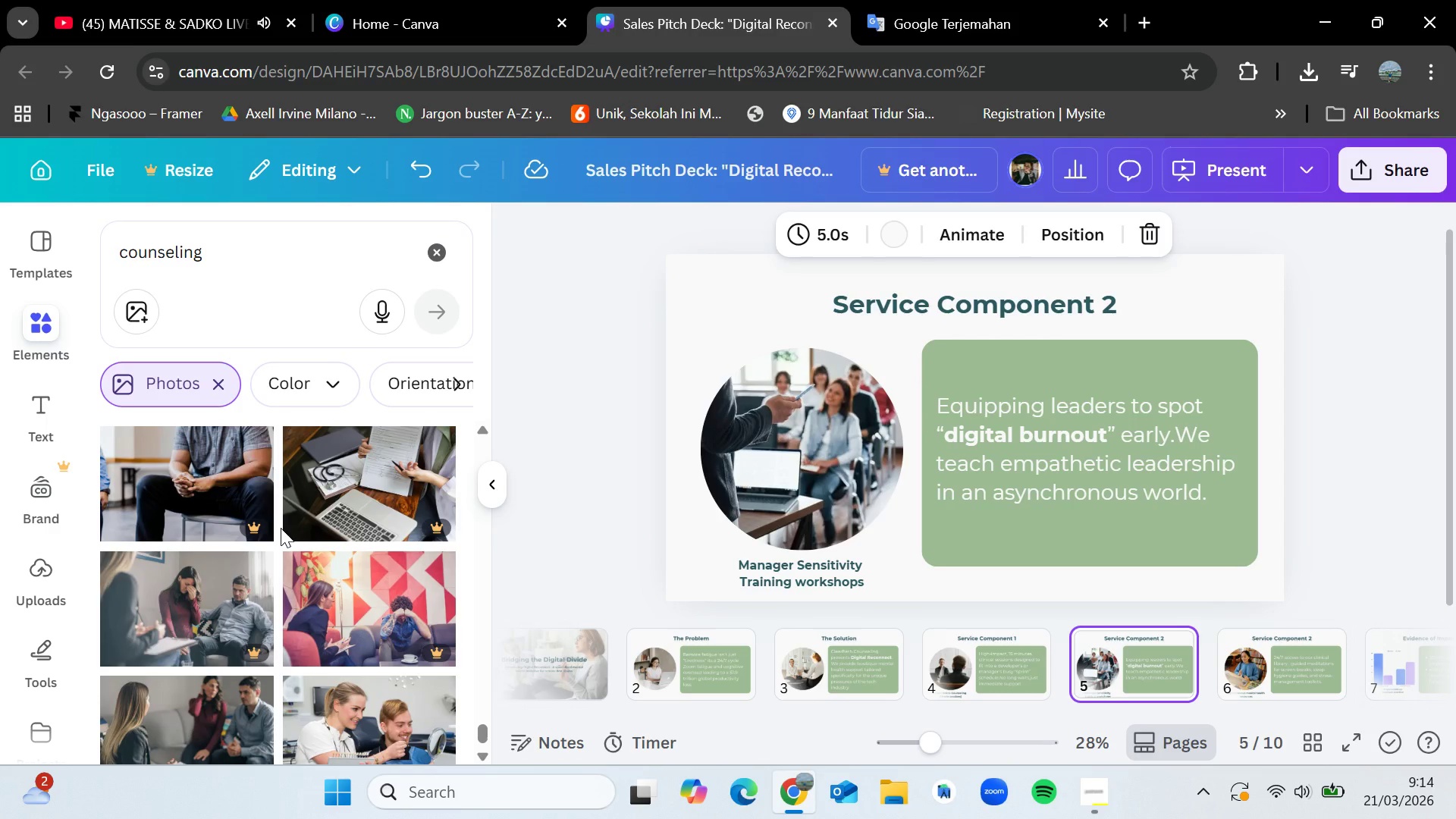 
wait(11.33)
 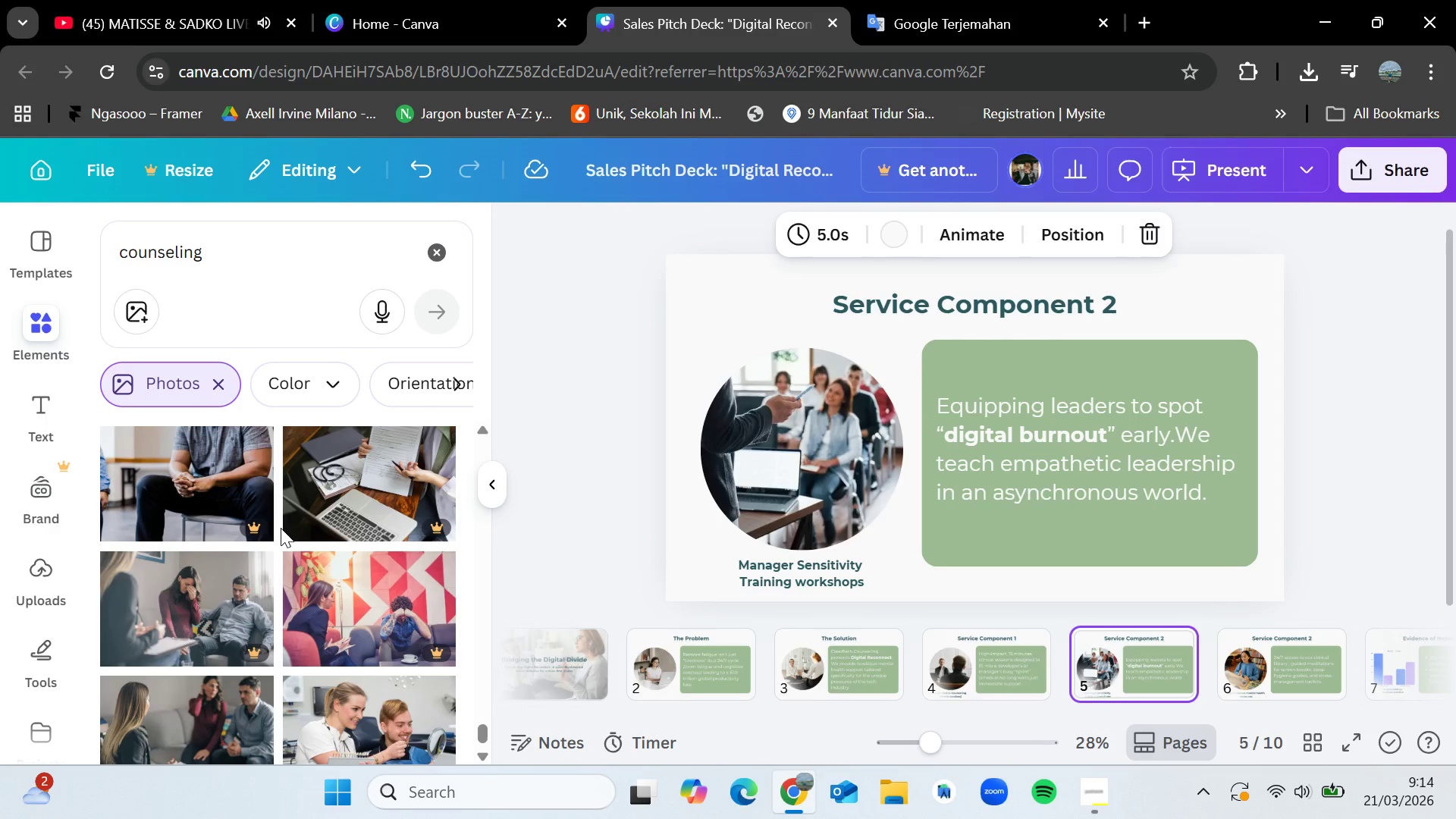 
scroll: coordinate [281, 528], scroll_direction: down, amount: 12.0
 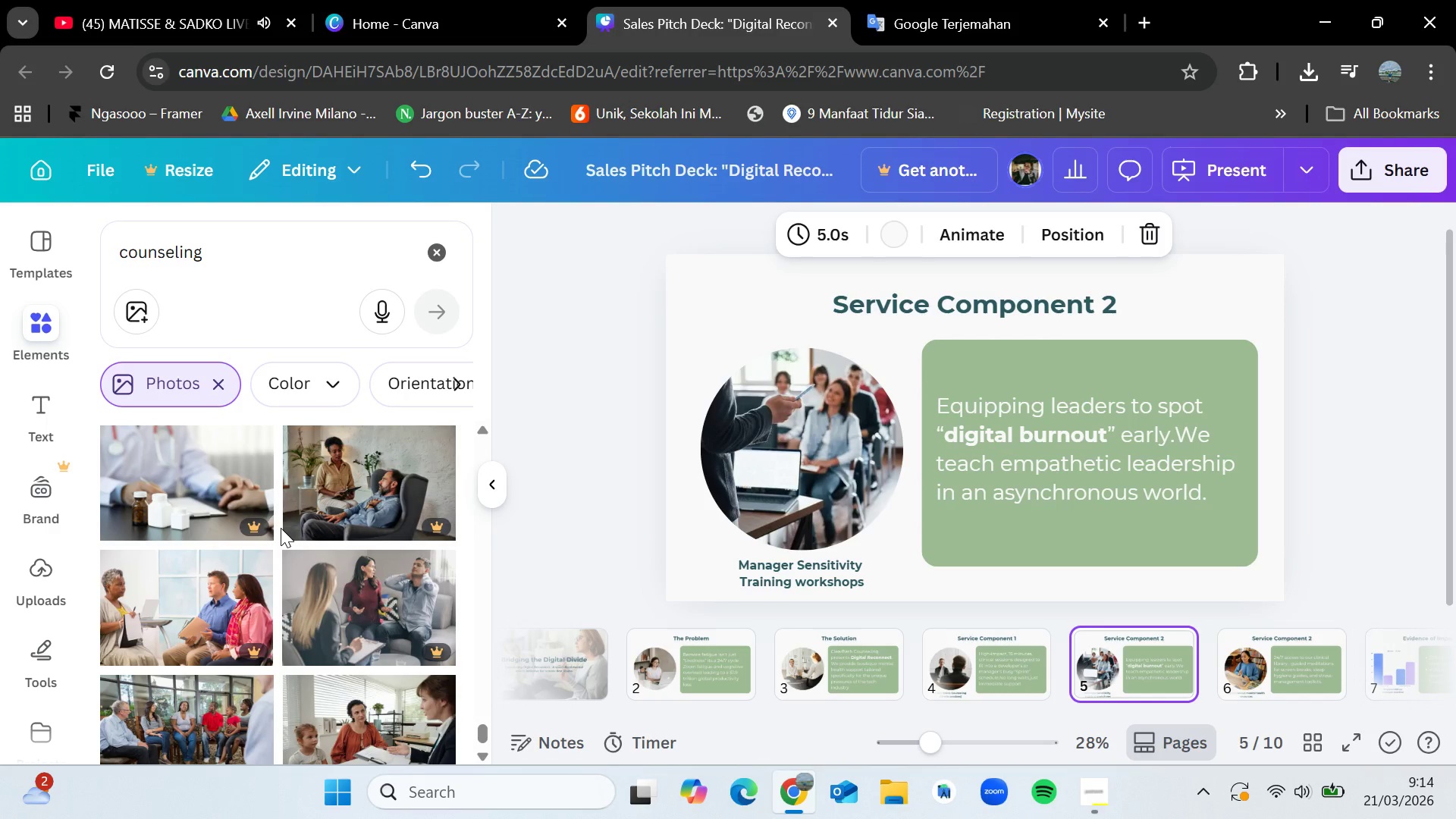 
scroll: coordinate [281, 528], scroll_direction: down, amount: 12.0
 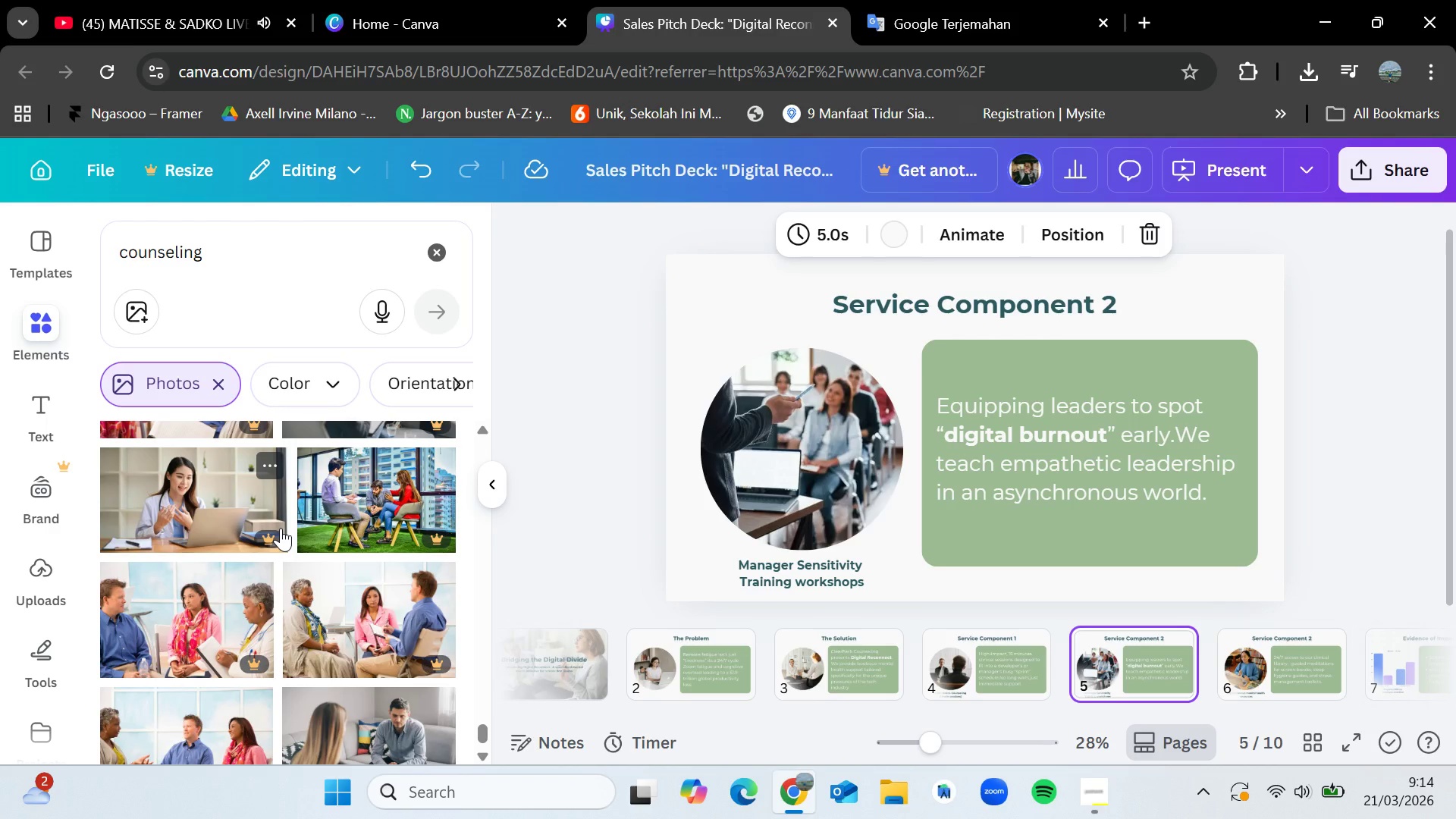 
scroll: coordinate [281, 528], scroll_direction: down, amount: 6.0
 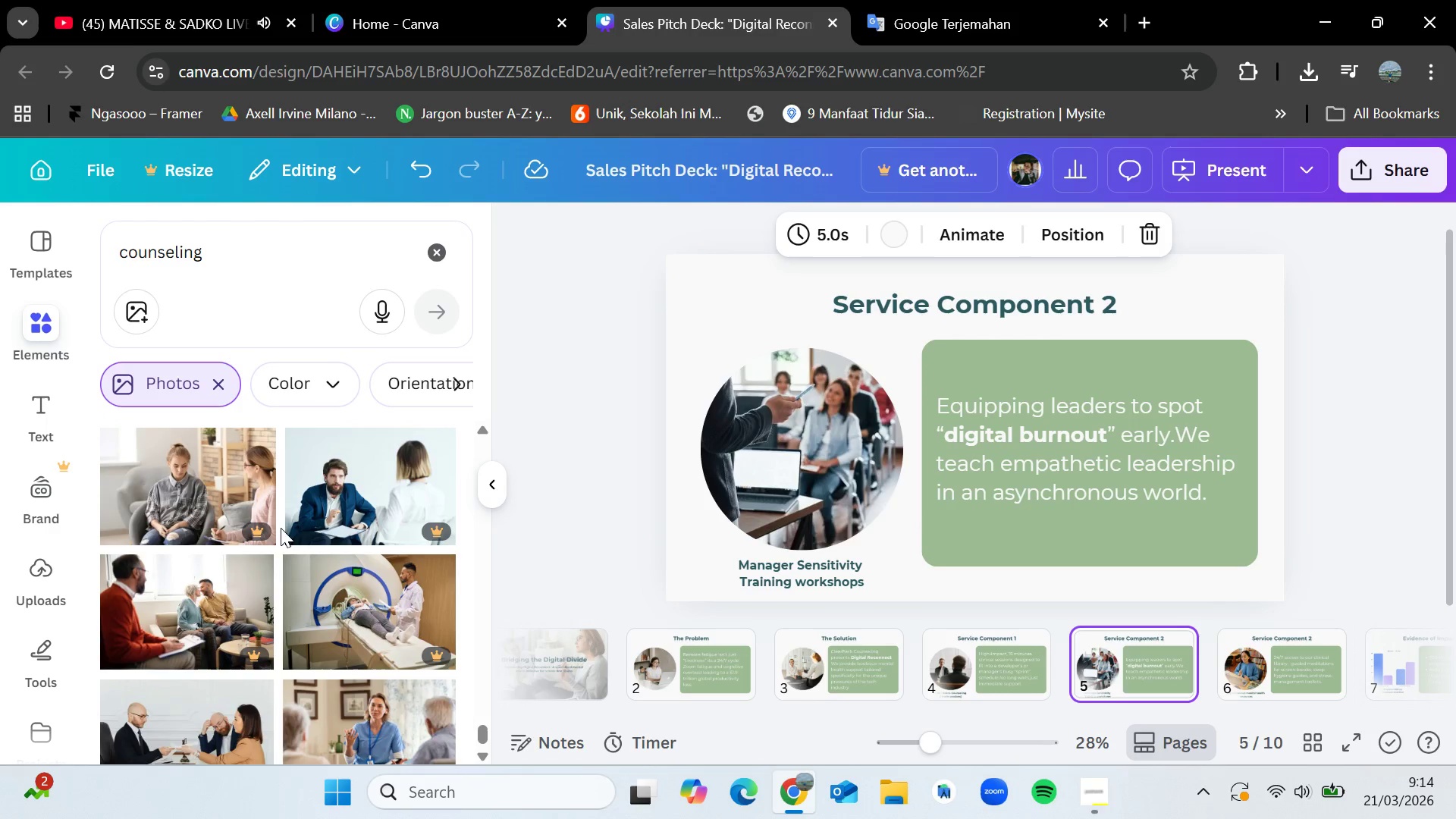 
mouse_move([281, 533])
 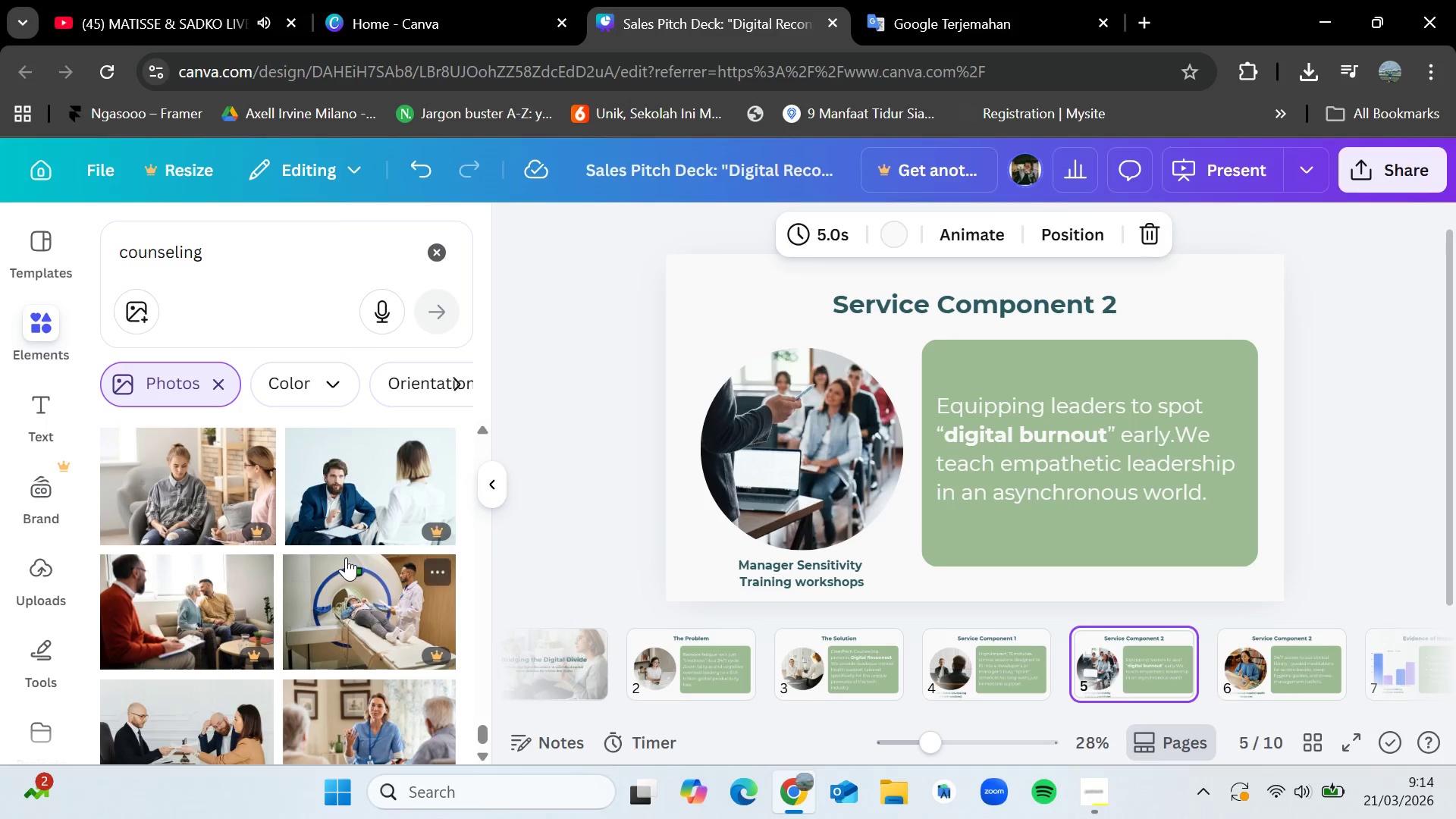 
scroll: coordinate [342, 557], scroll_direction: down, amount: 4.0
 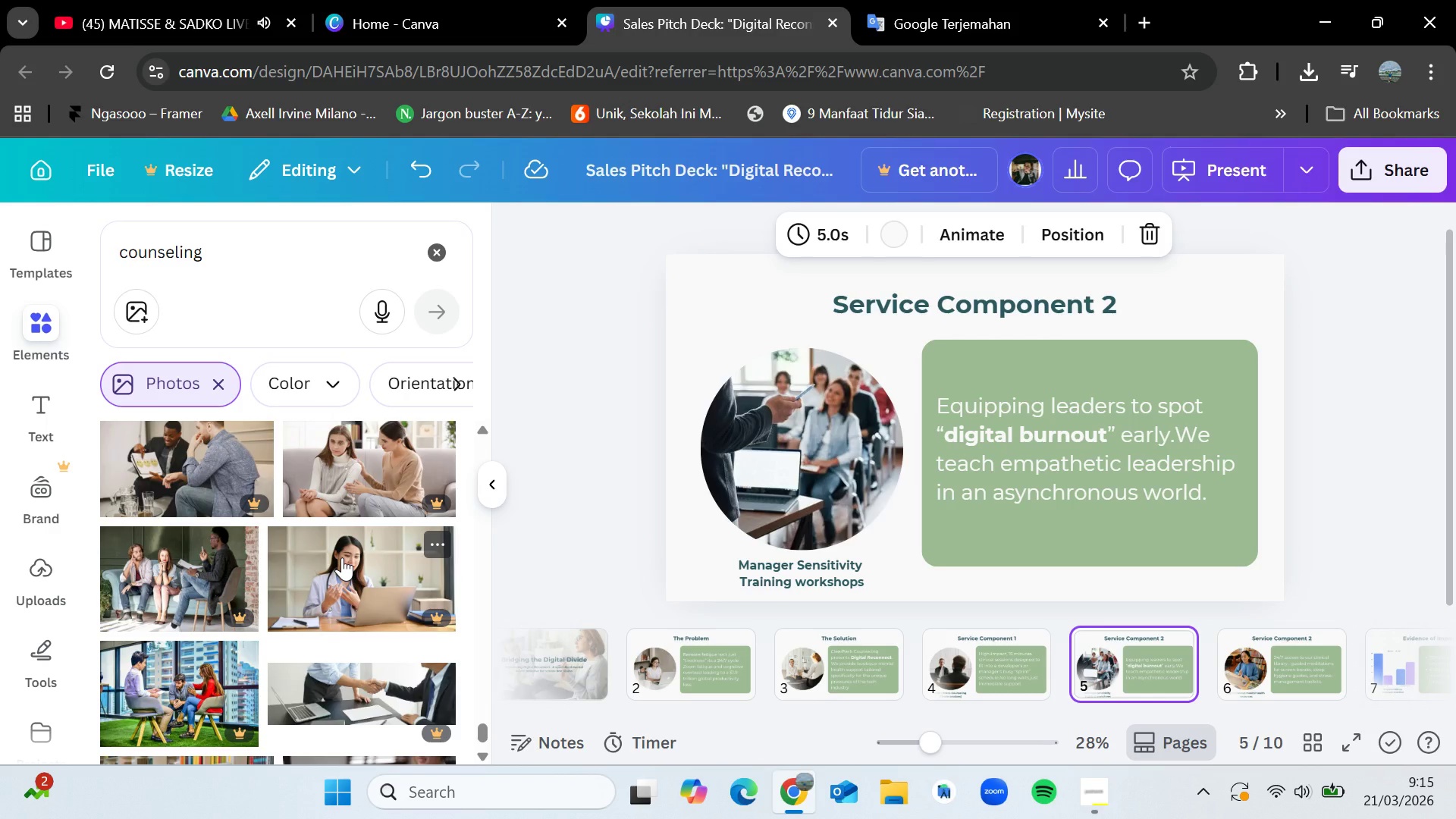 
wait(6.04)
 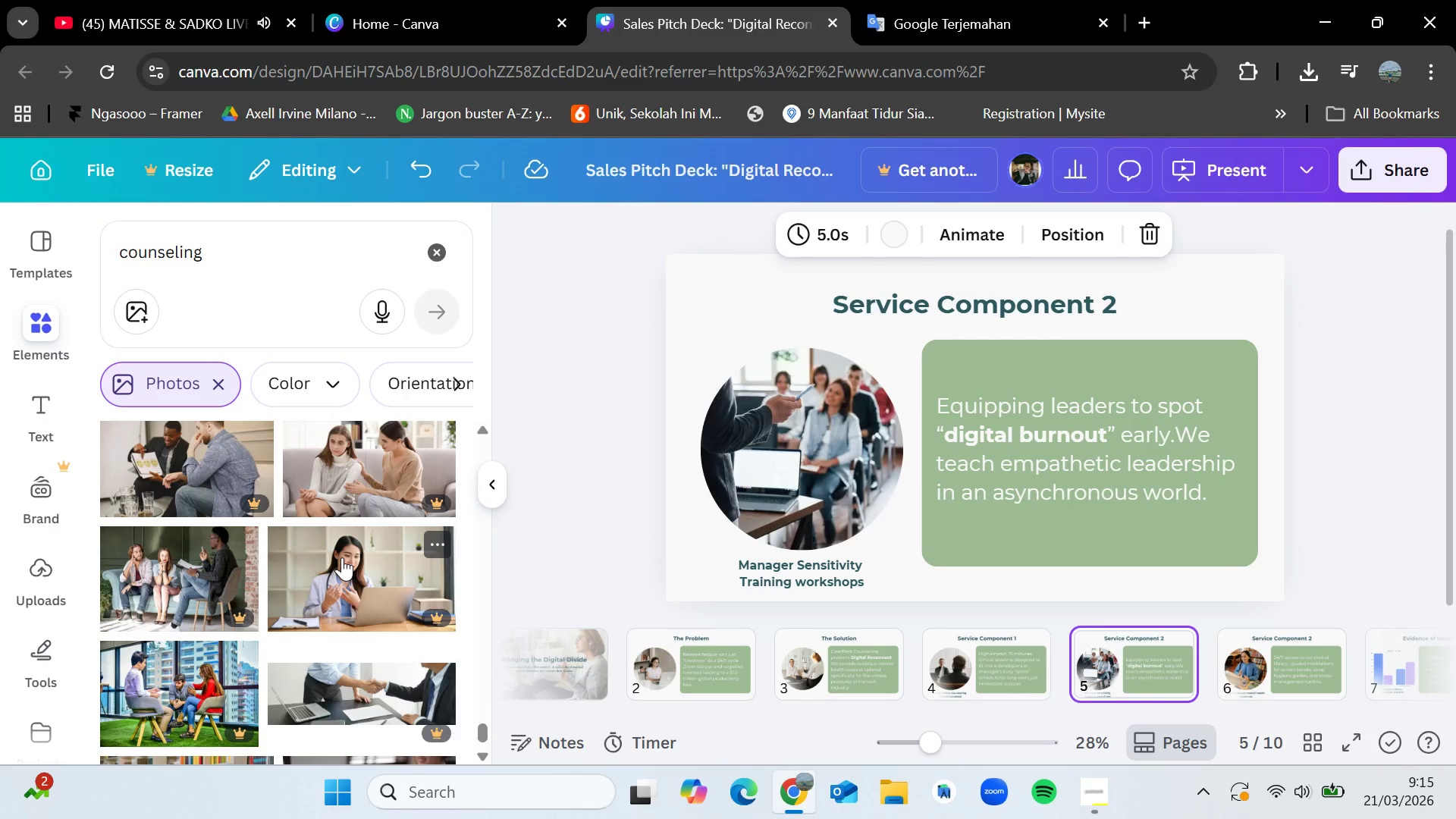 
scroll: coordinate [356, 543], scroll_direction: down, amount: 2.0
 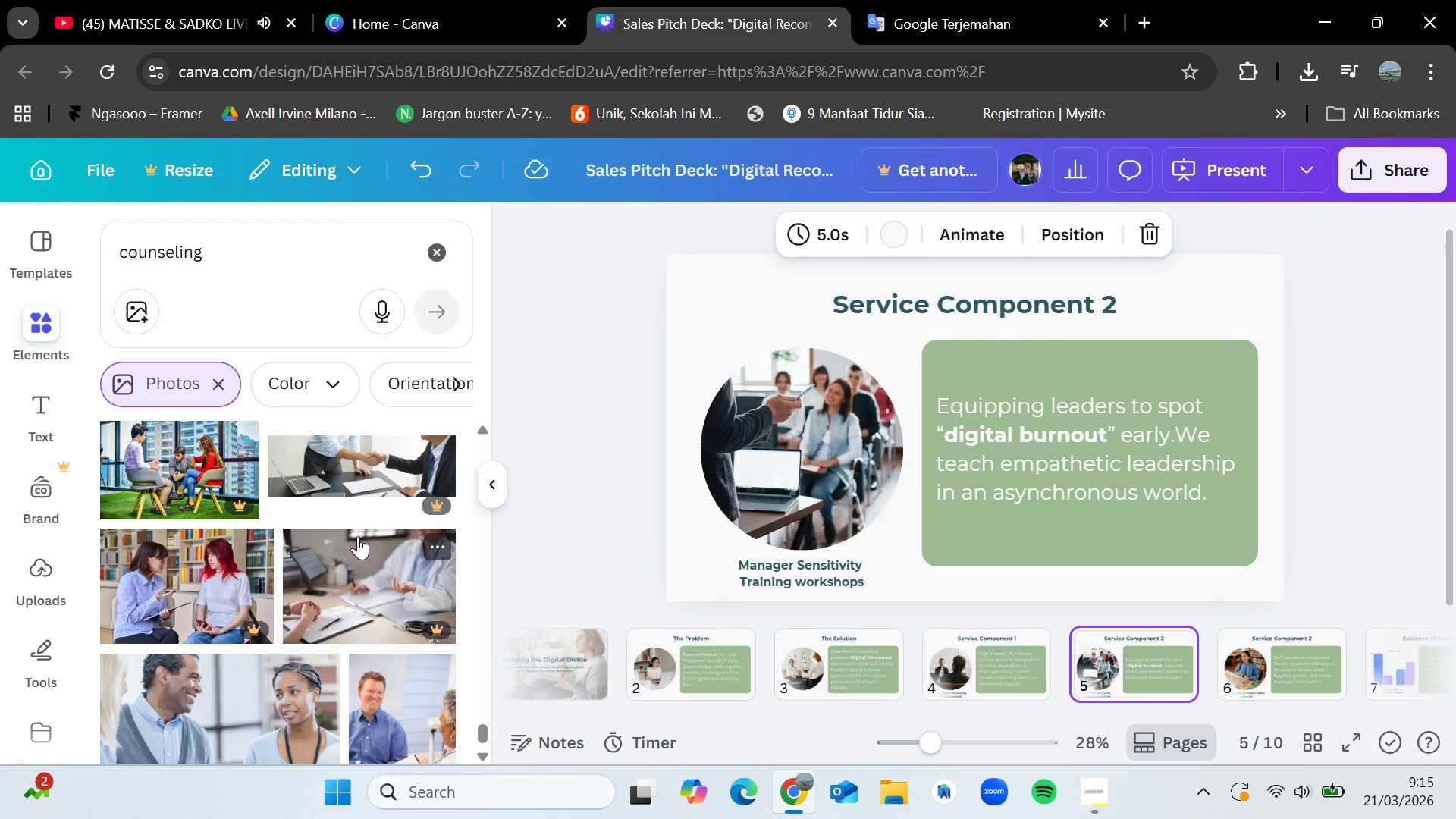 
wait(7.21)
 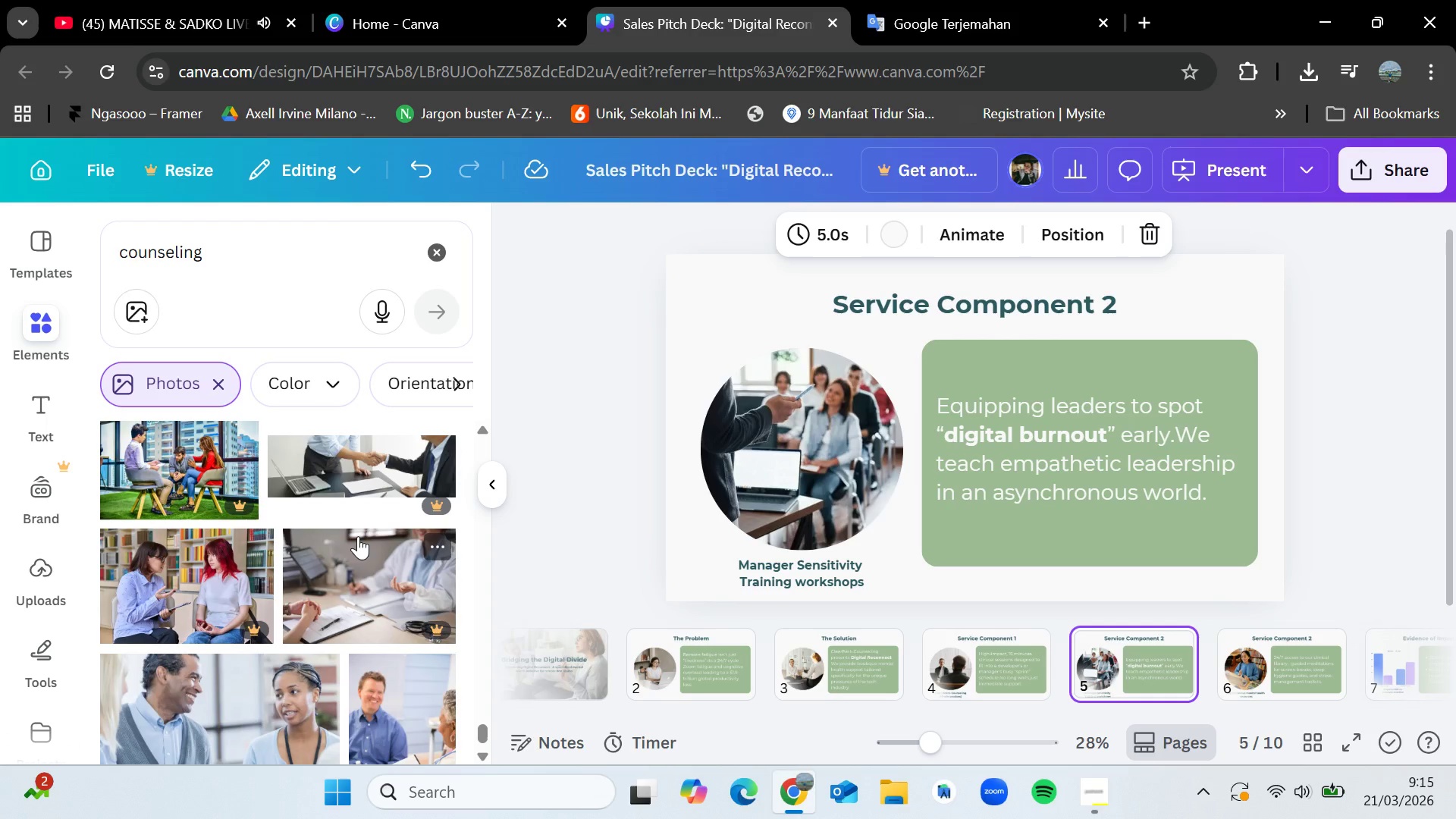 
scroll: coordinate [358, 536], scroll_direction: down, amount: 8.0
 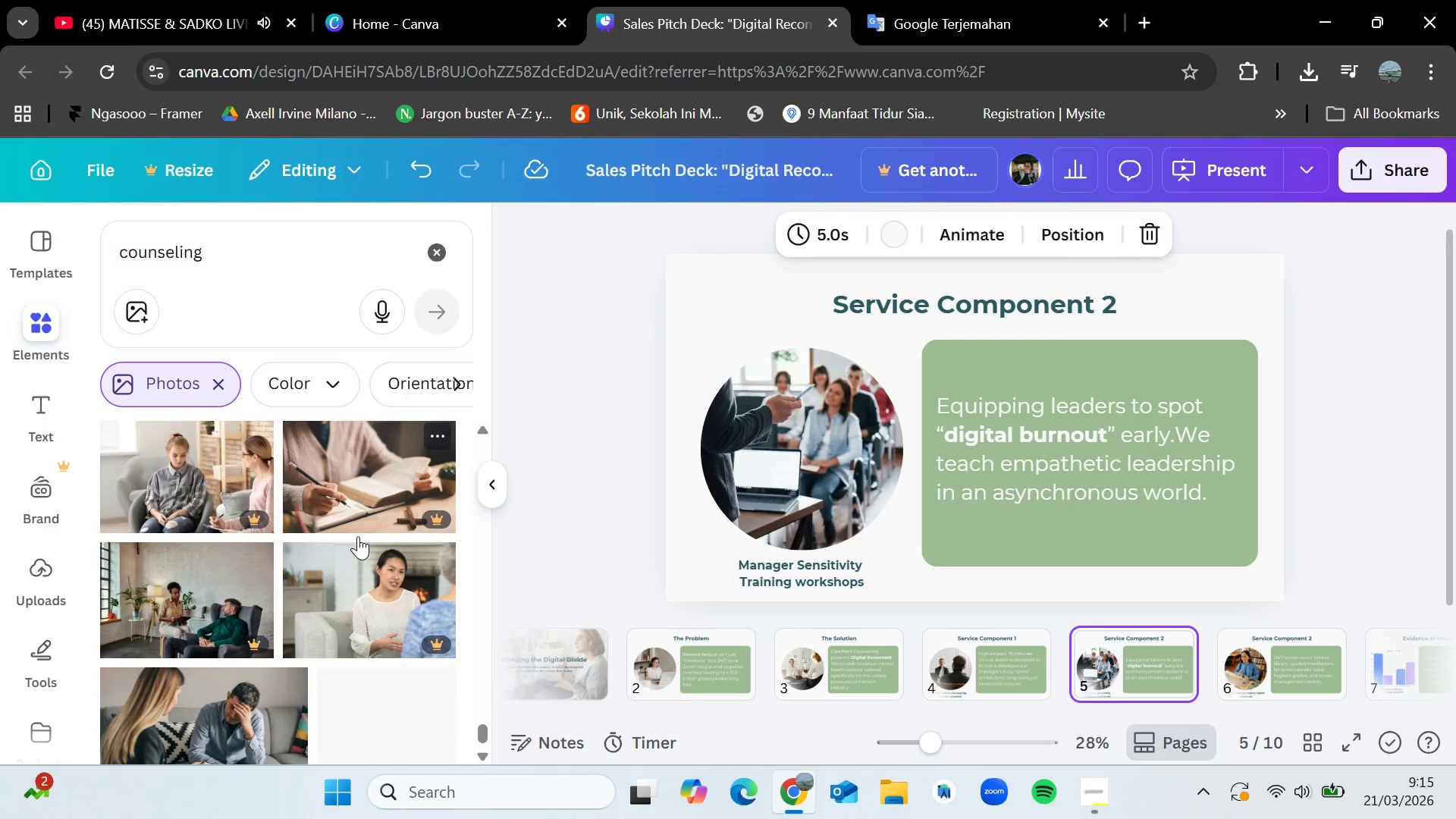 
scroll: coordinate [358, 536], scroll_direction: up, amount: 3.0
 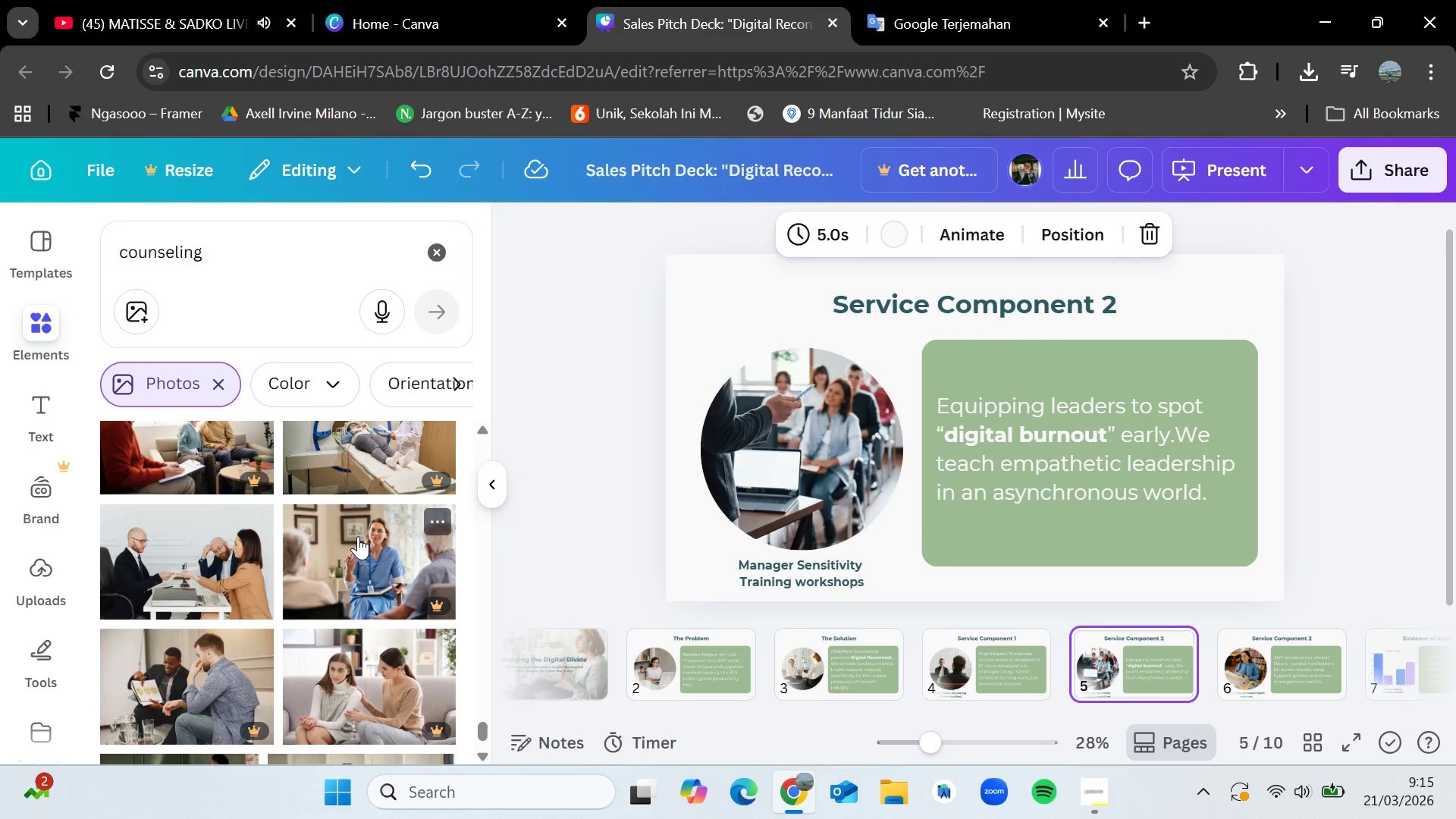 
wait(7.67)
 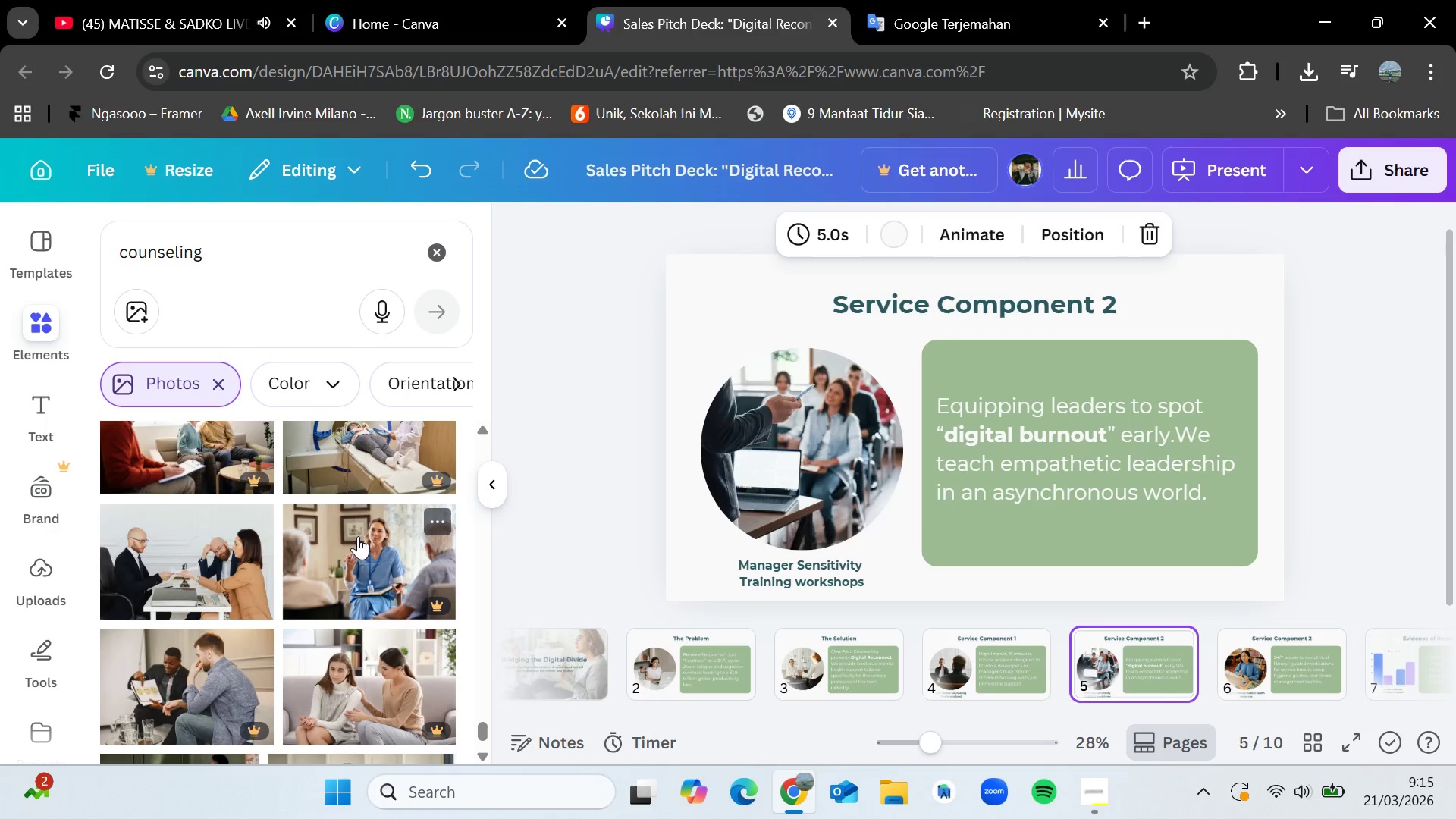 
scroll: coordinate [358, 536], scroll_direction: down, amount: 2.0
 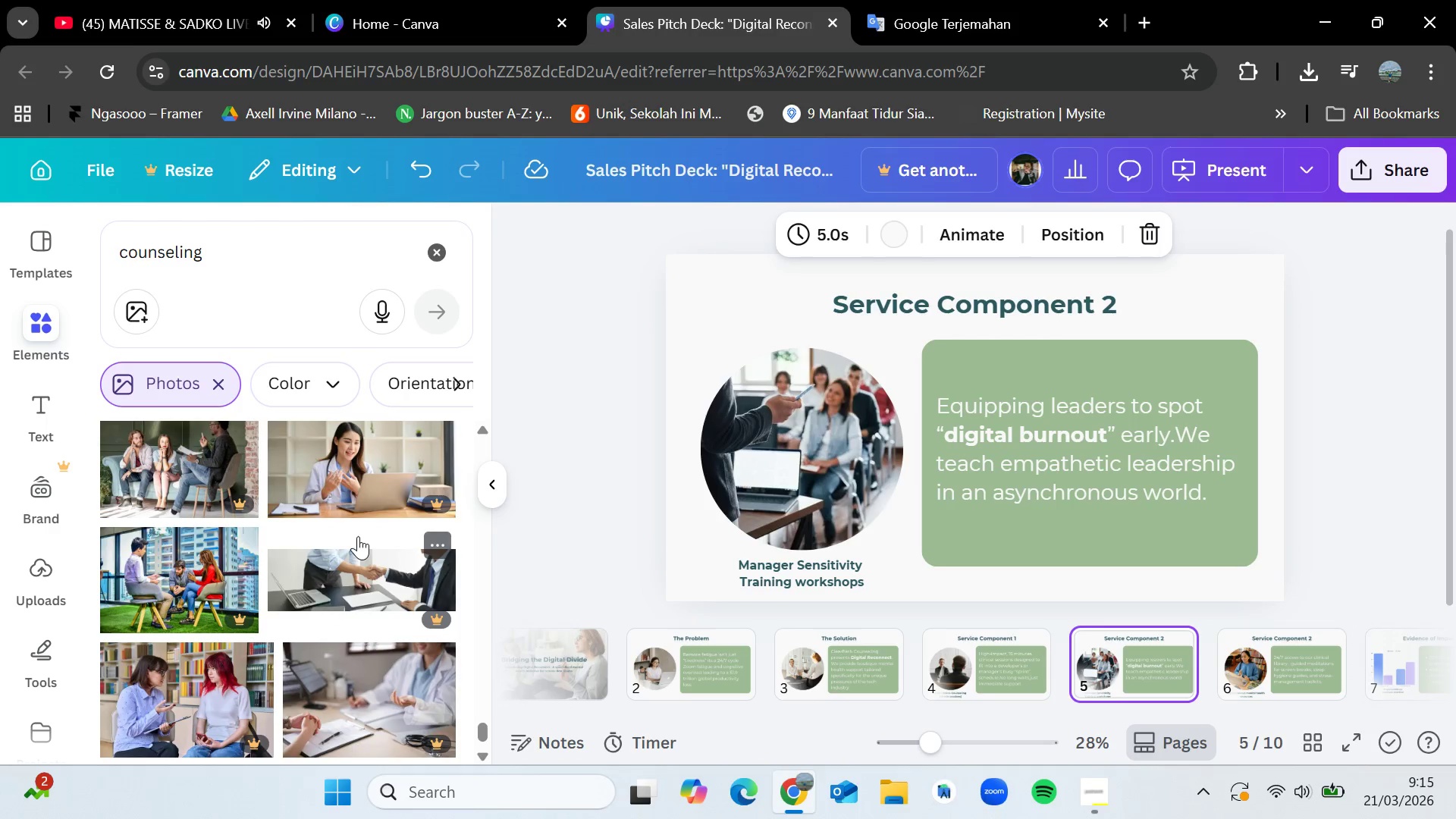 
scroll: coordinate [358, 536], scroll_direction: up, amount: 1.0
 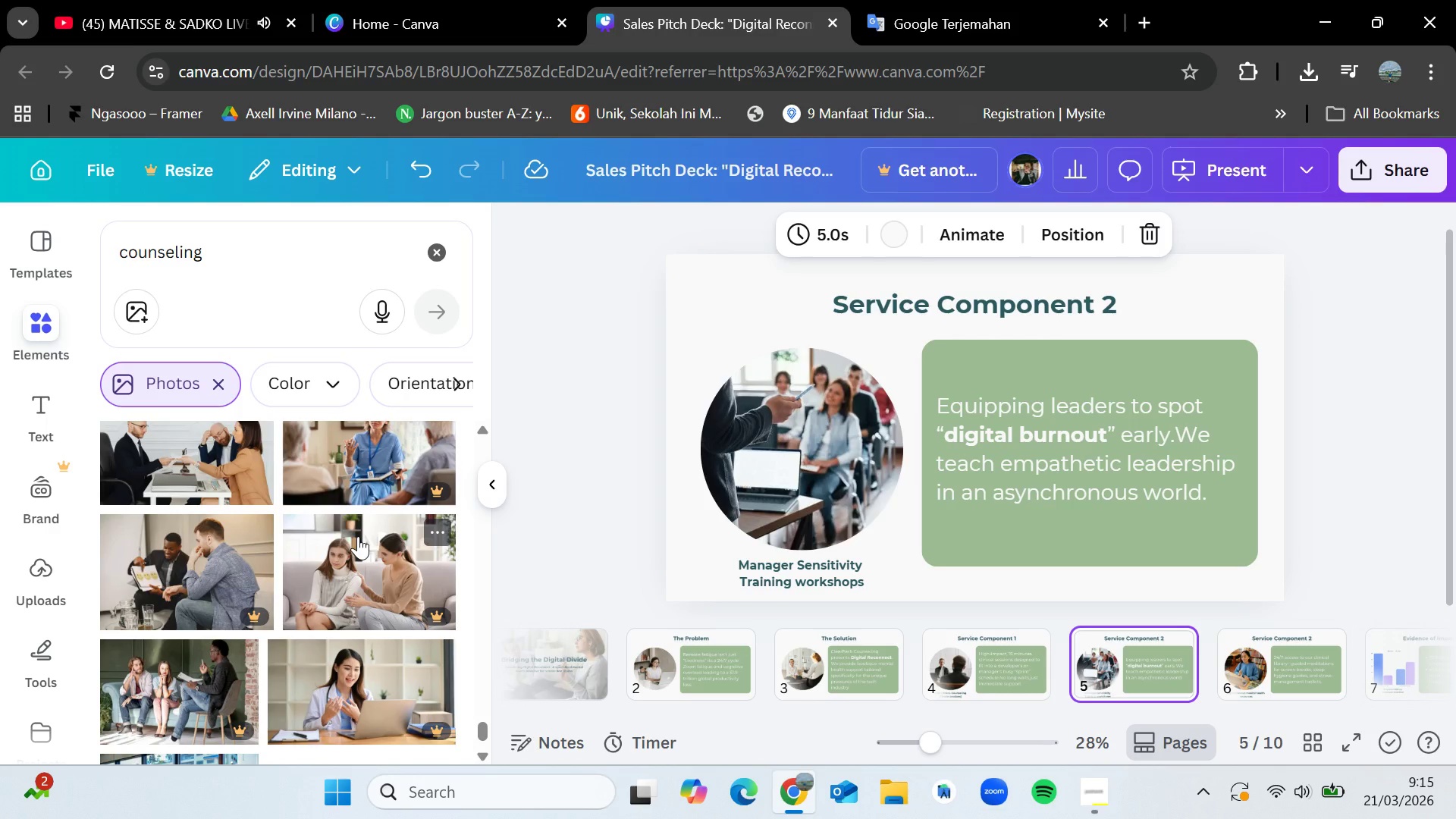 
scroll: coordinate [358, 536], scroll_direction: none, amount: 0.0
 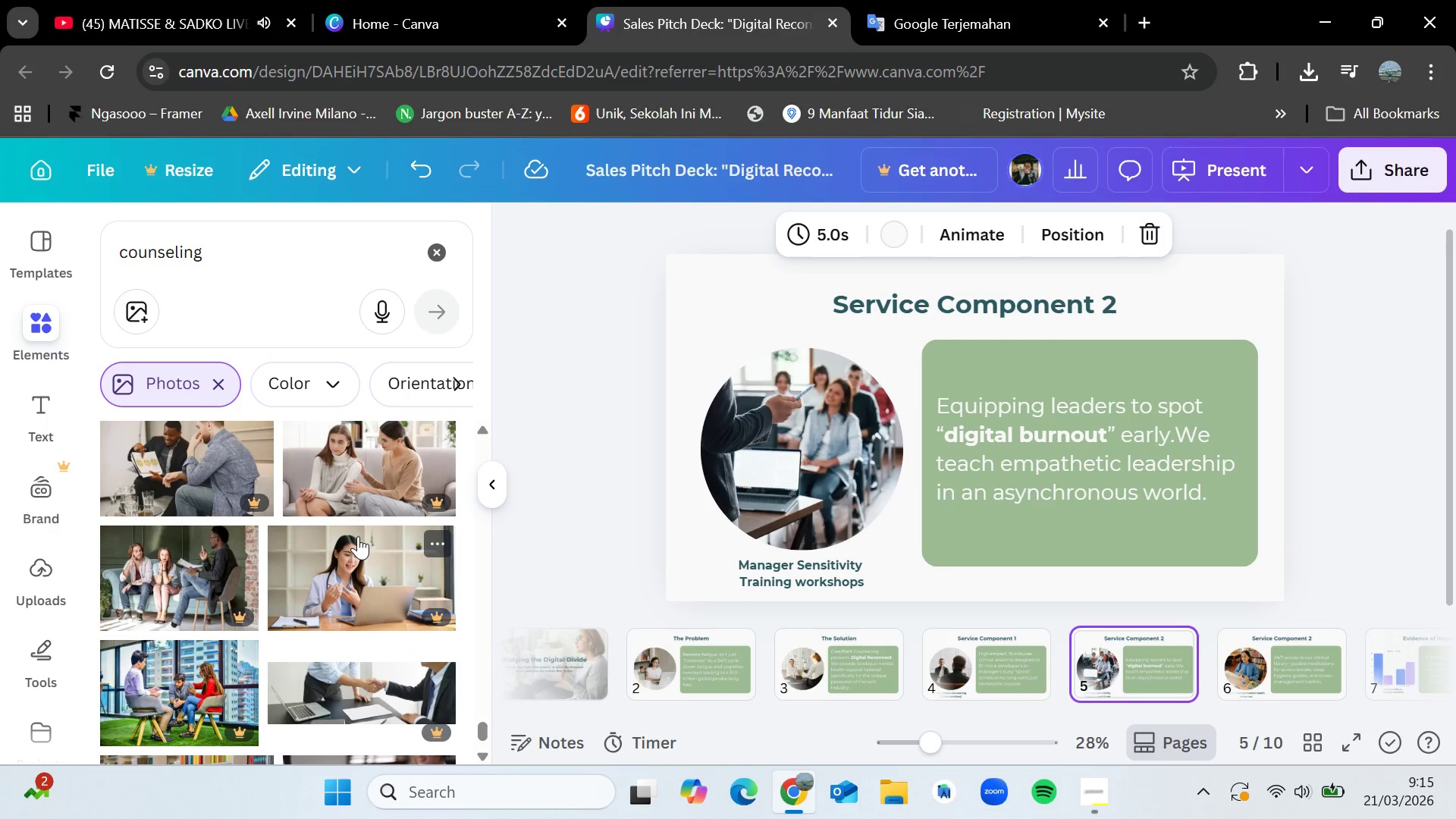 
scroll: coordinate [358, 536], scroll_direction: down, amount: 3.0
 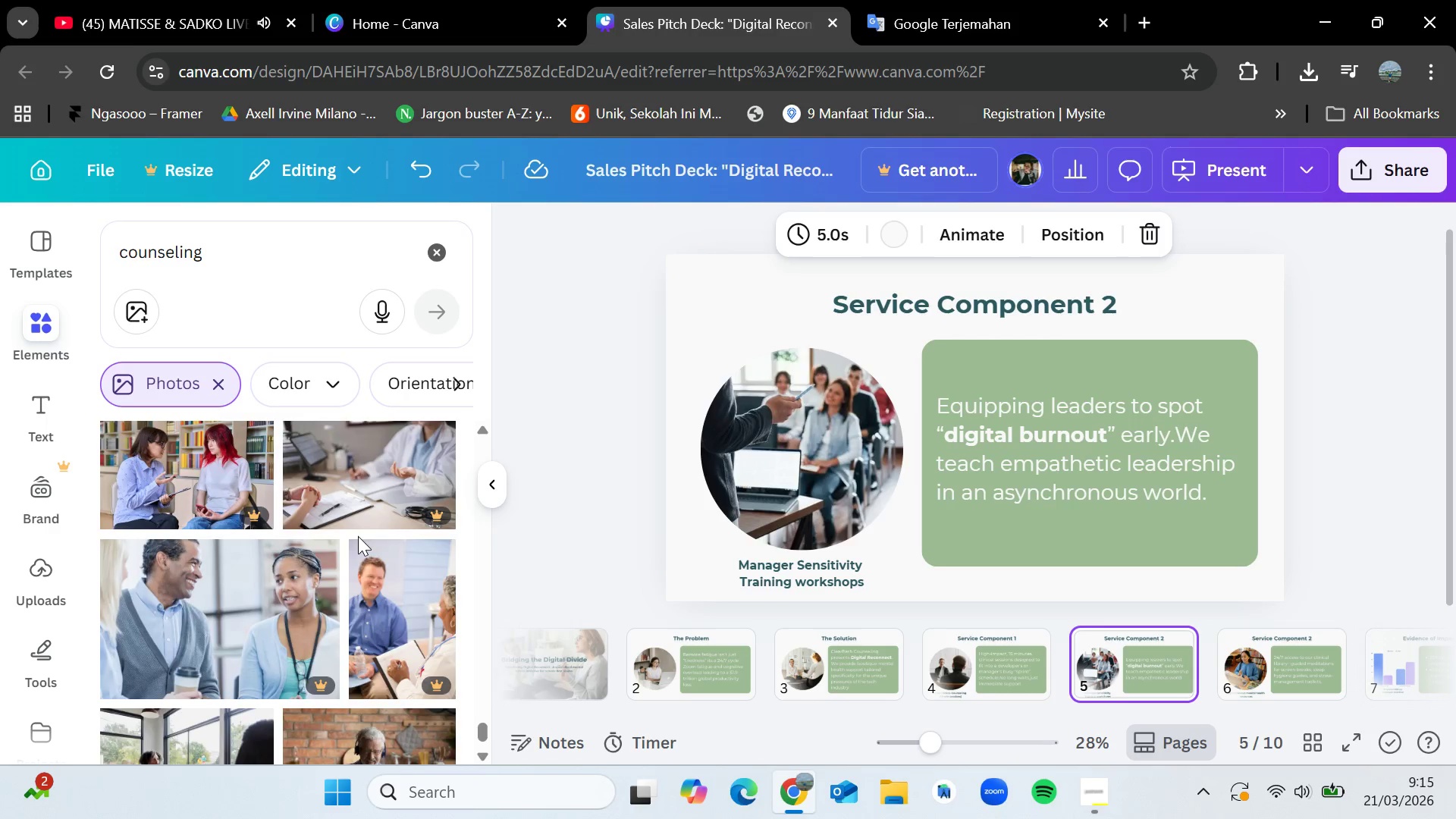 
scroll: coordinate [358, 536], scroll_direction: up, amount: 3.0
 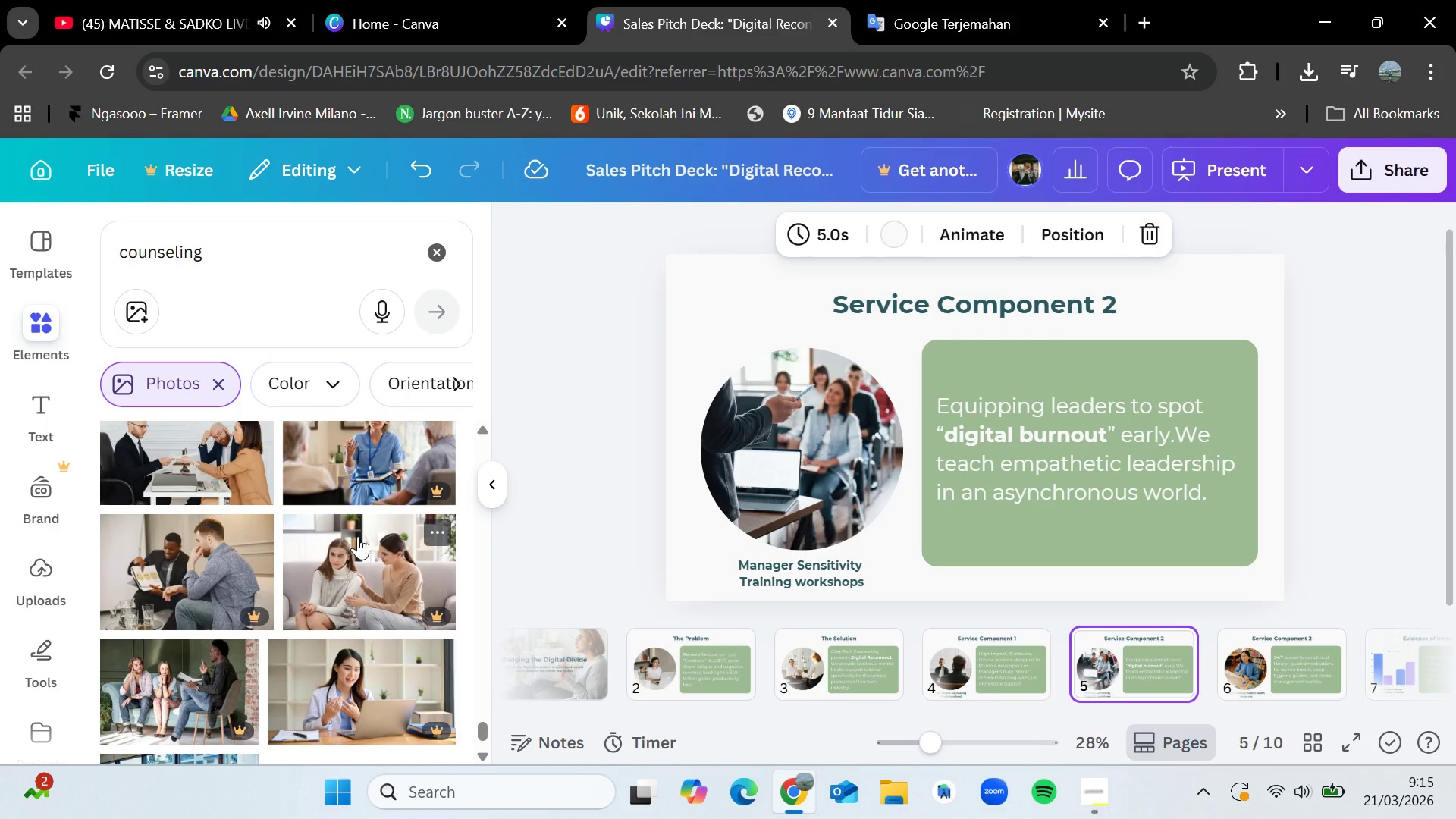 
scroll: coordinate [358, 536], scroll_direction: down, amount: 6.0
 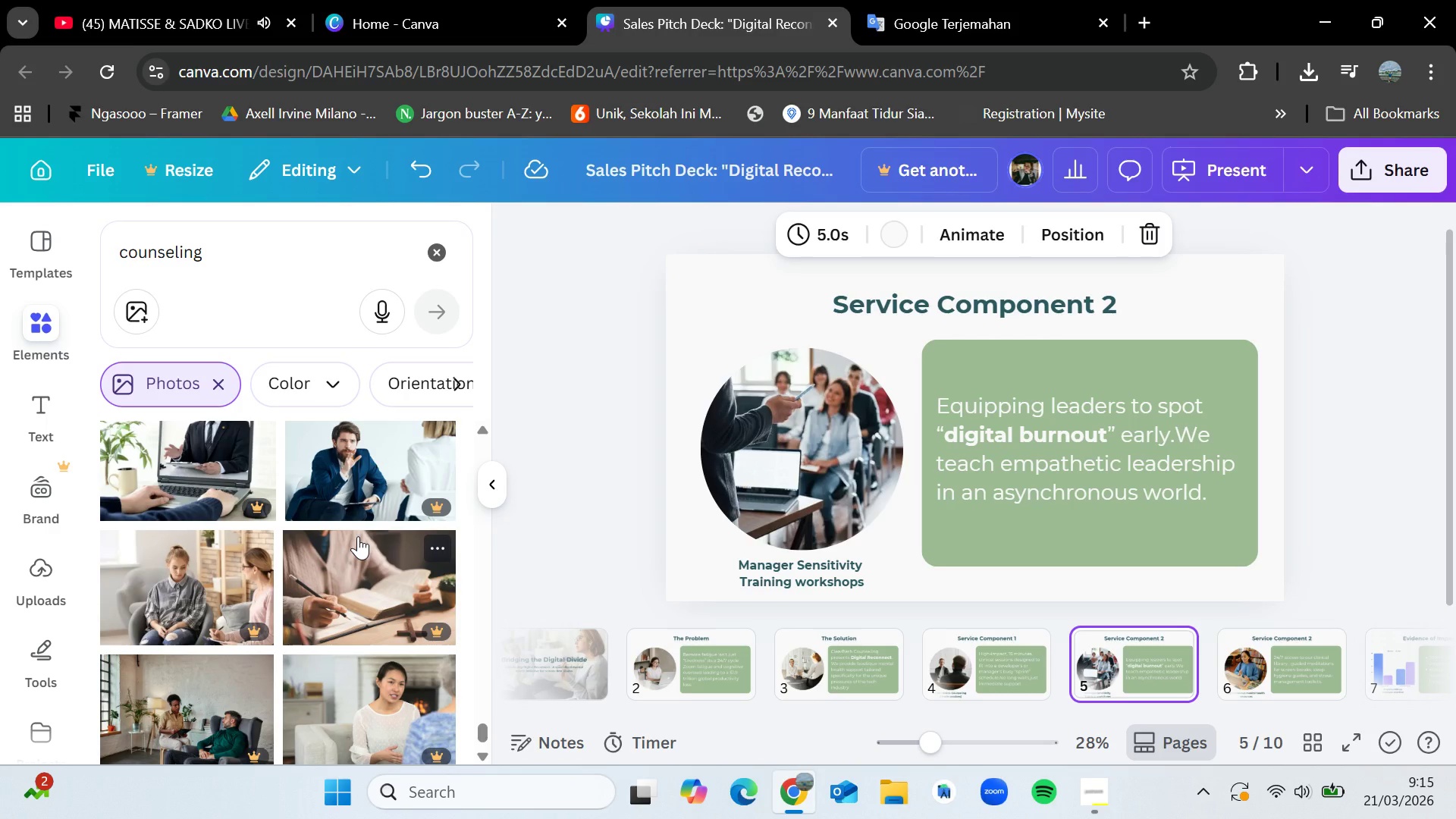 
wait(7.51)
 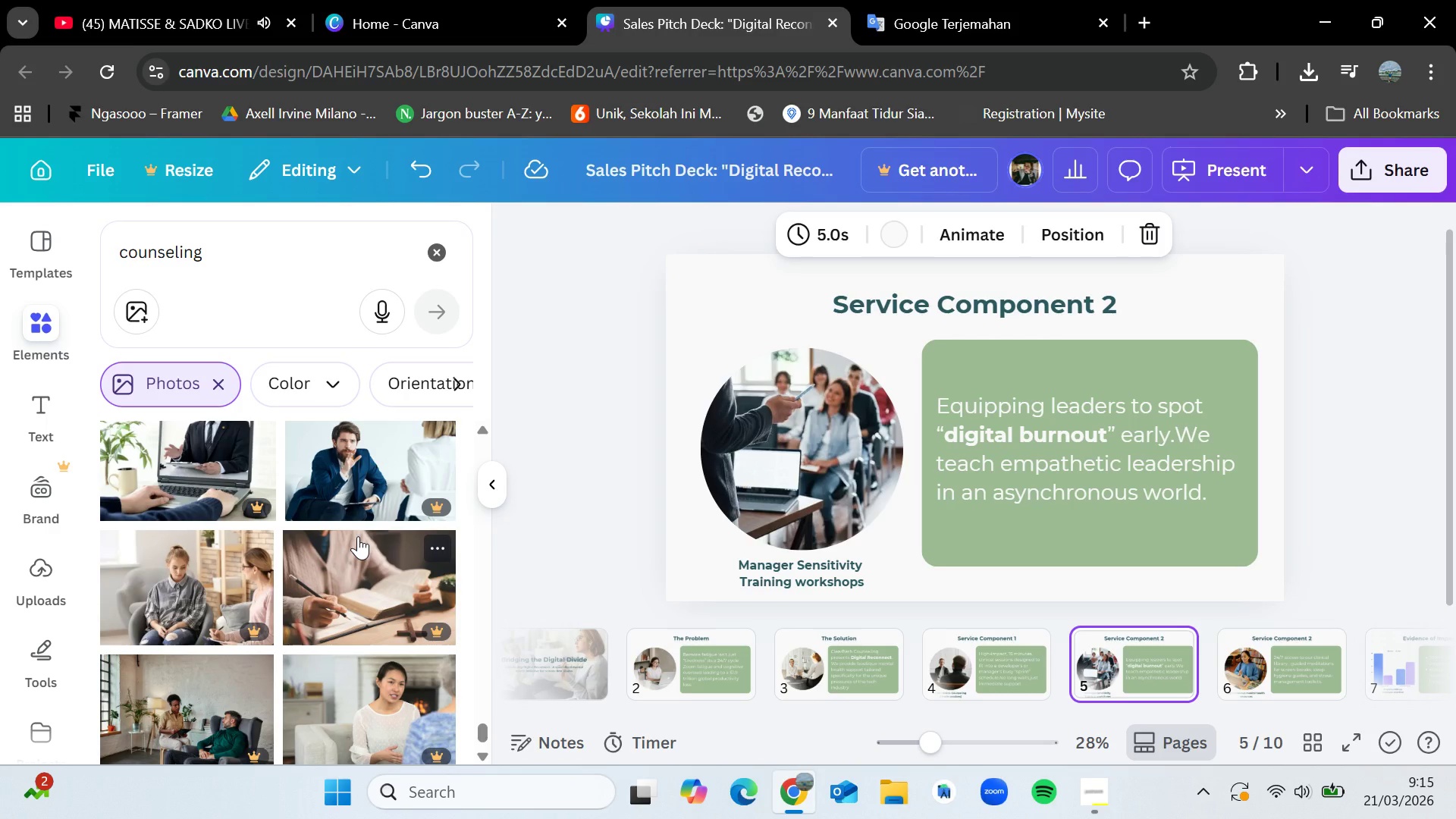 
scroll: coordinate [358, 536], scroll_direction: down, amount: 8.0
 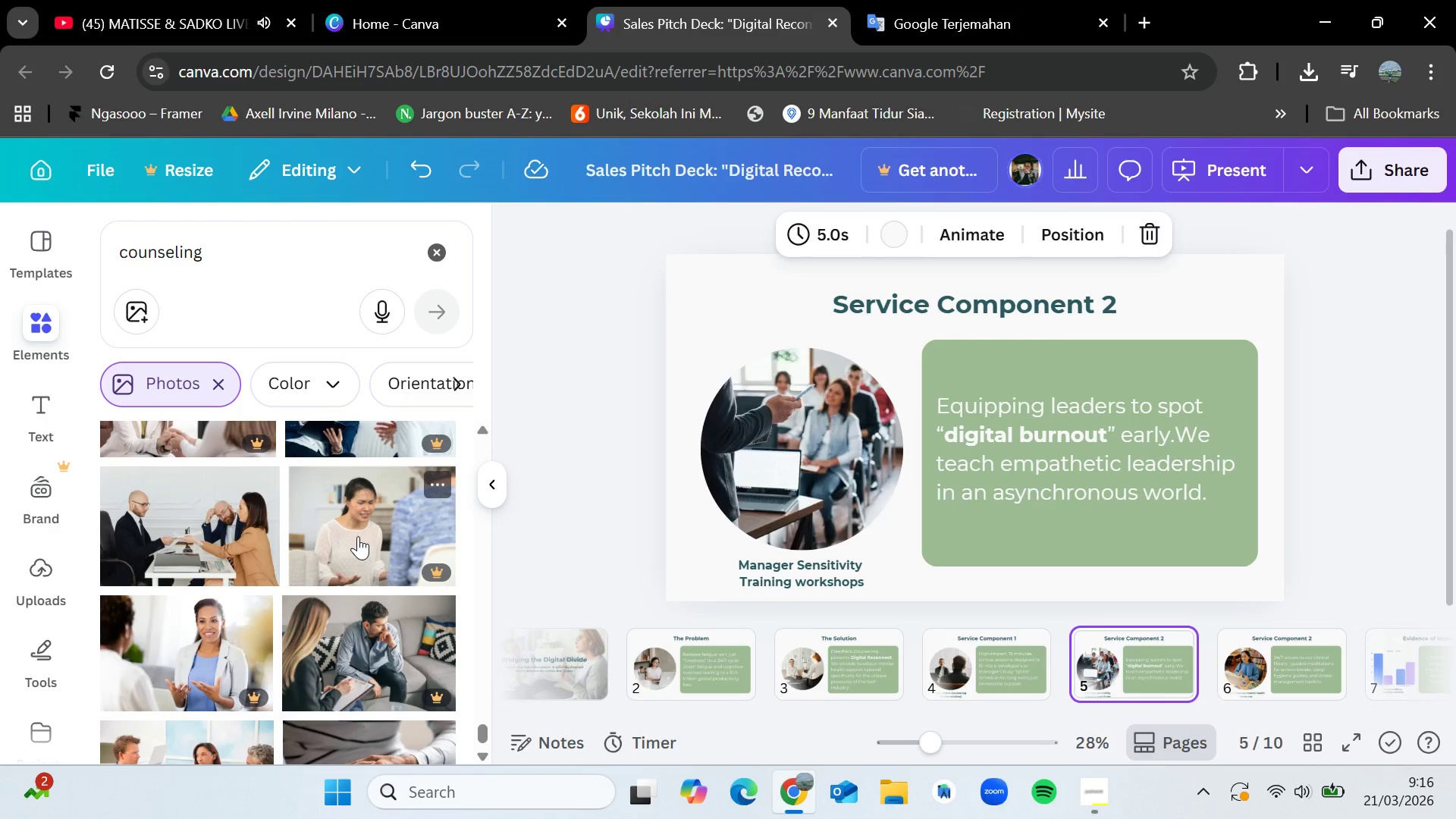 
wait(5.47)
 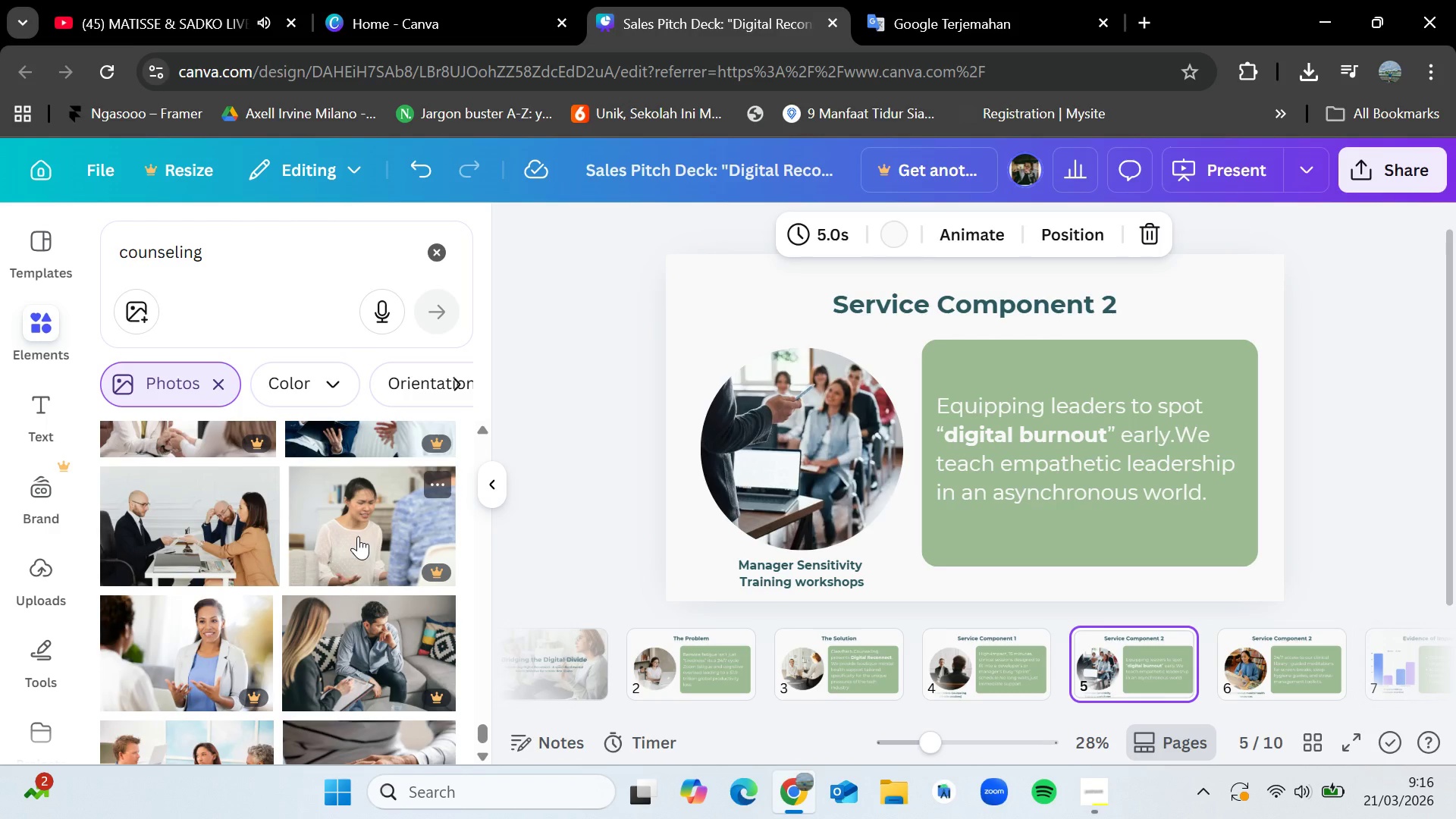 
scroll: coordinate [358, 536], scroll_direction: down, amount: 2.0
 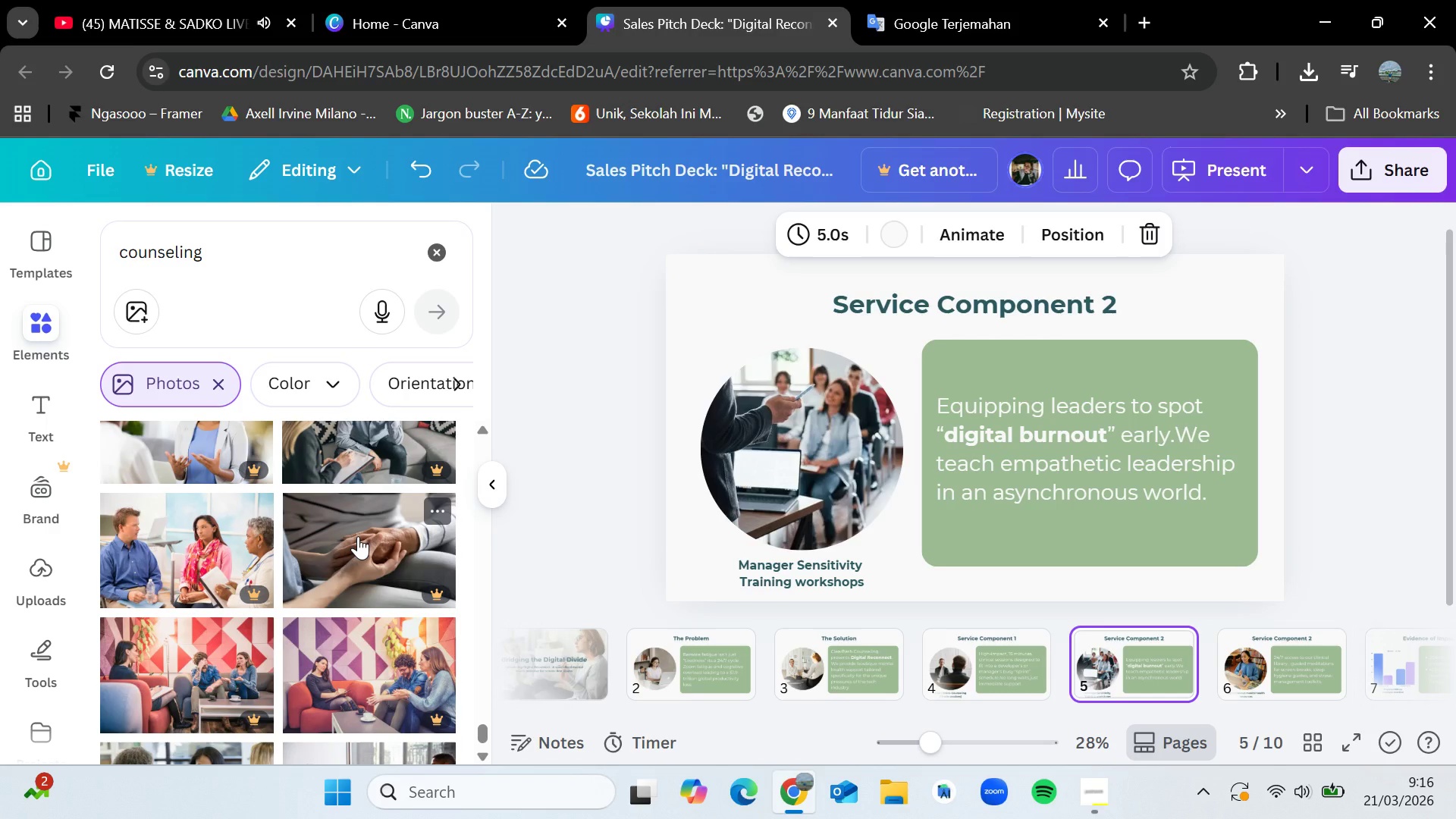 
wait(11.79)
 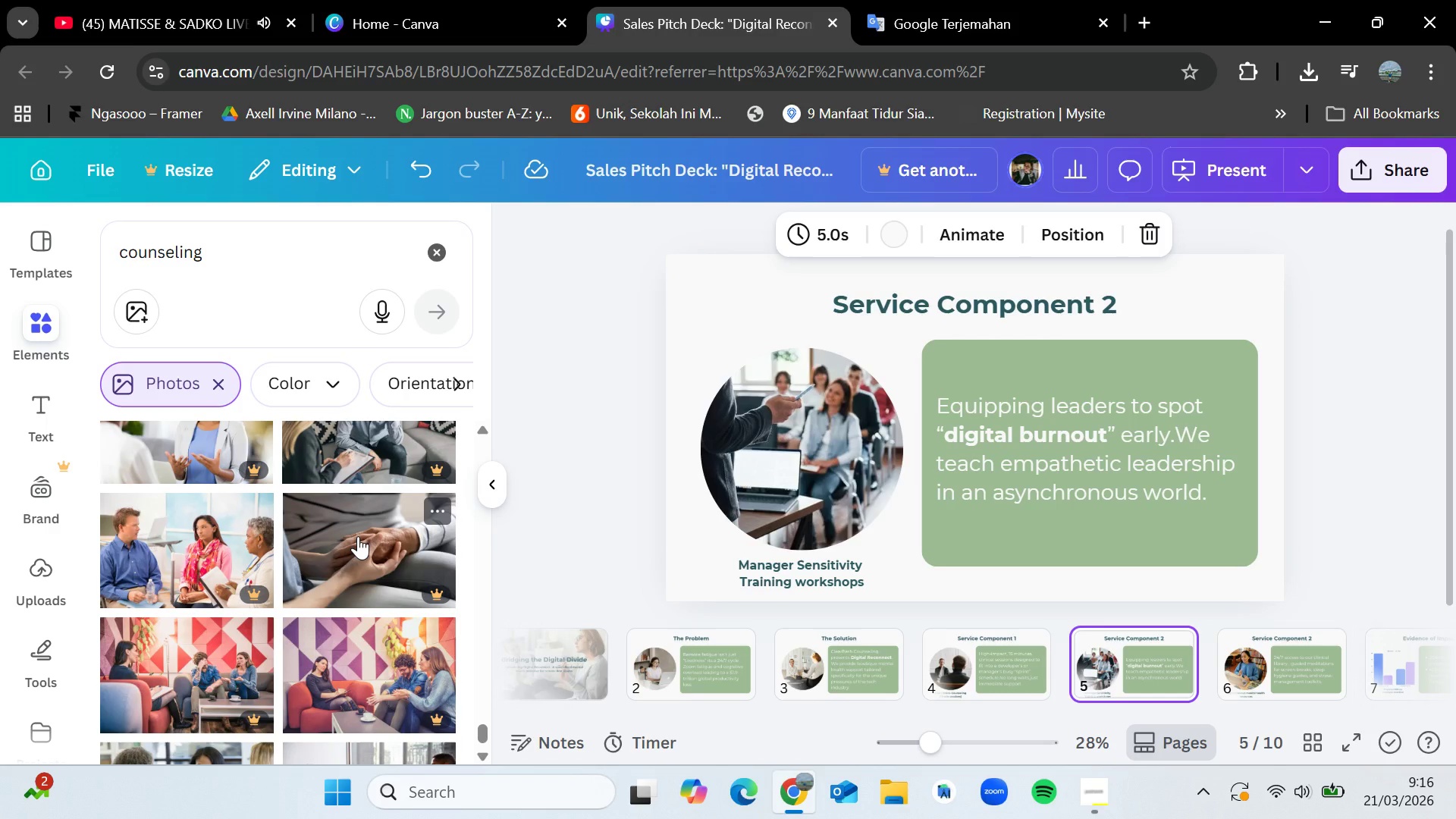 
scroll: coordinate [290, 557], scroll_direction: down, amount: 5.0
 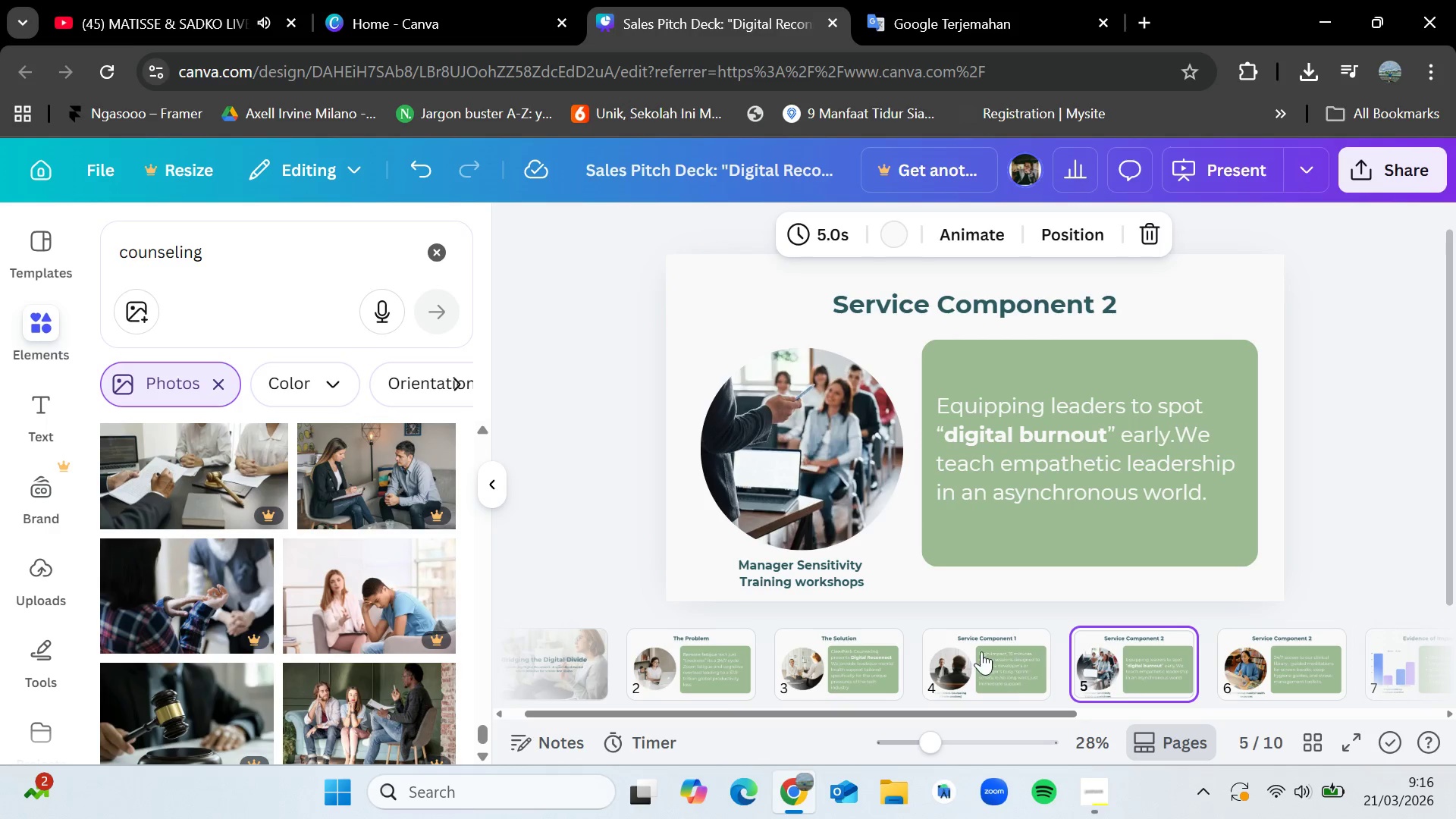 
left_click([981, 651])
 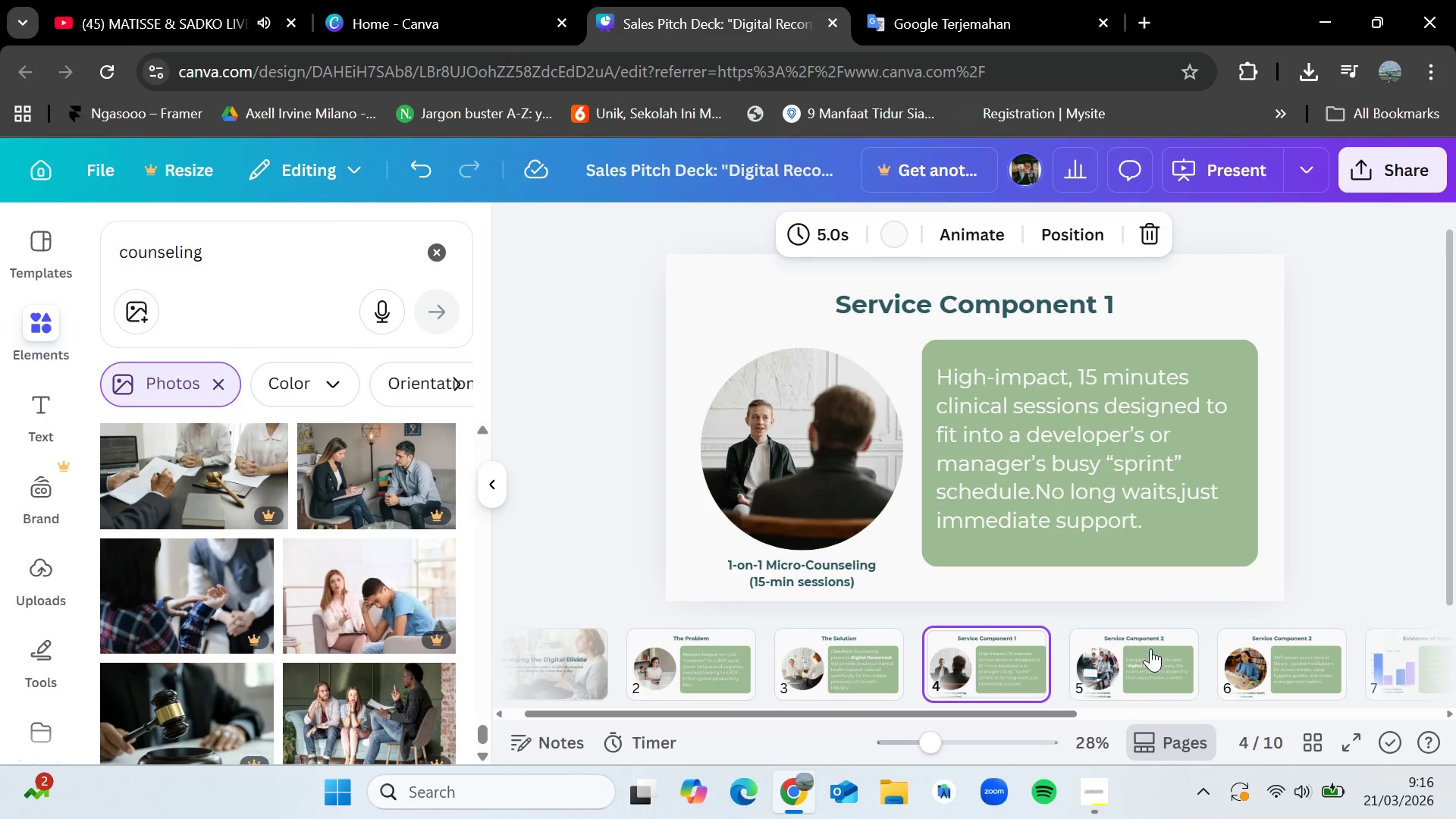 
left_click([1156, 649])
 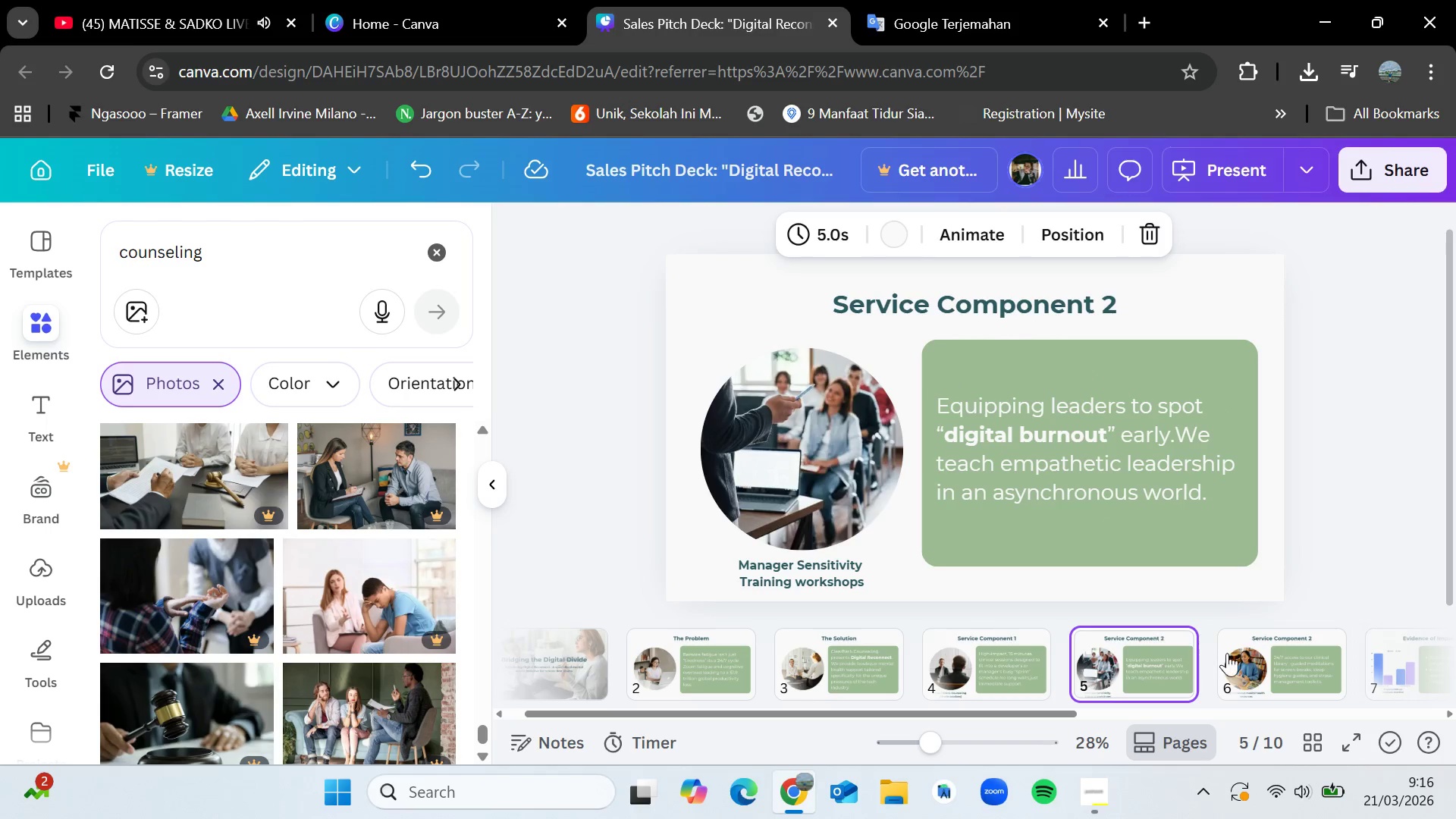 
left_click_drag(start_coordinate=[1238, 651], to_coordinate=[1248, 651])
 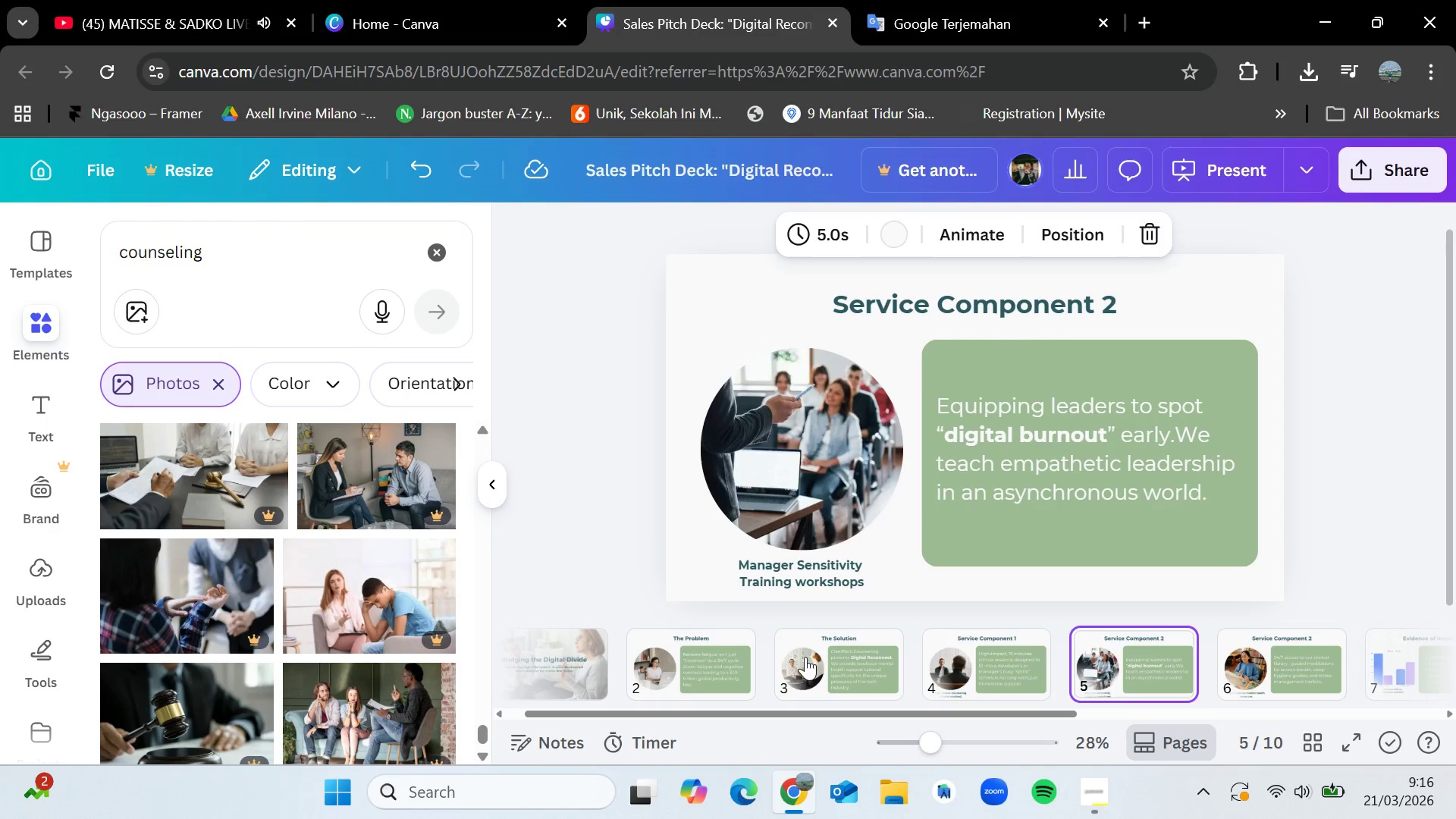 
left_click([805, 657])
 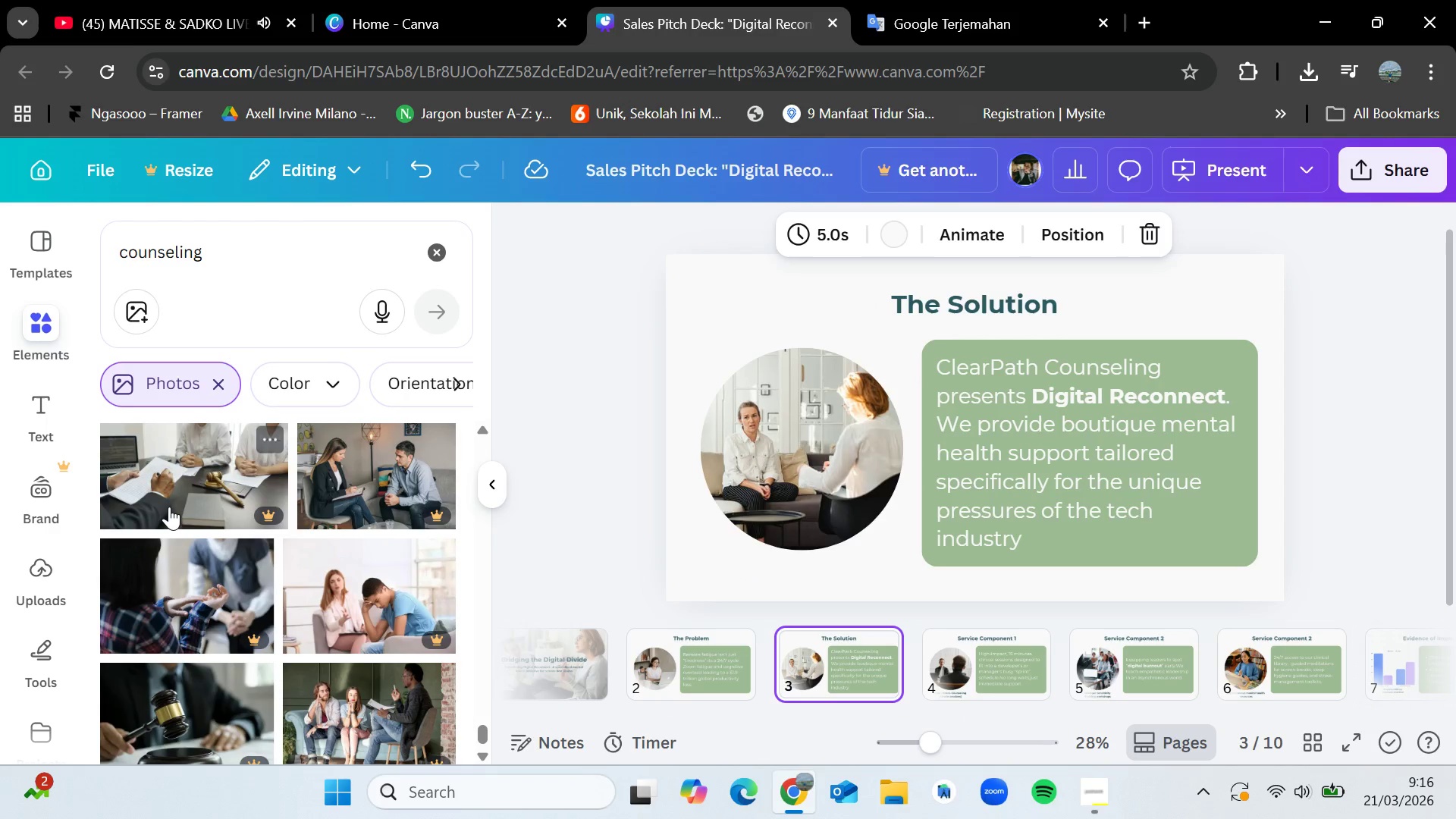 
scroll: coordinate [231, 538], scroll_direction: up, amount: 5.0
 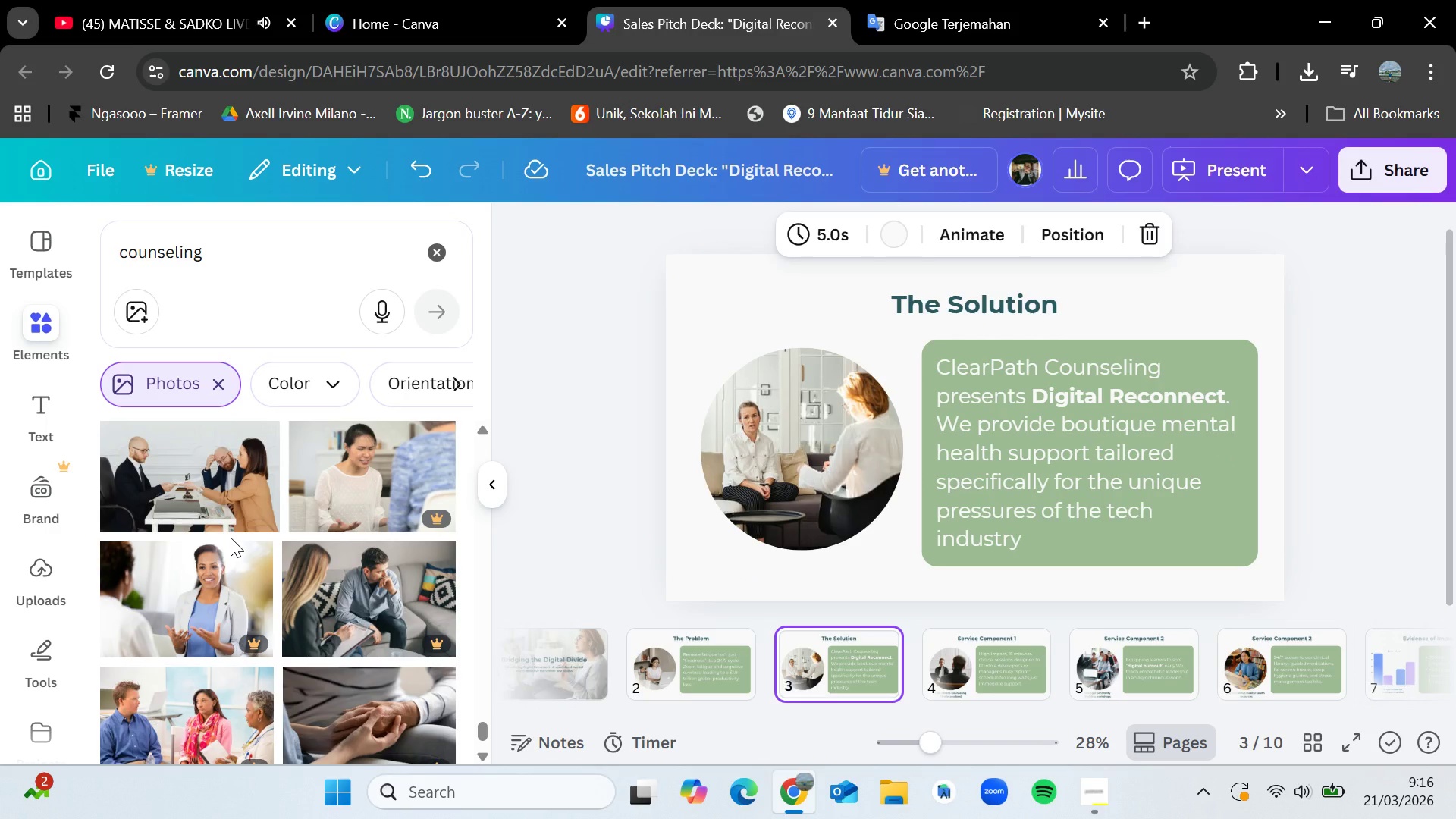 